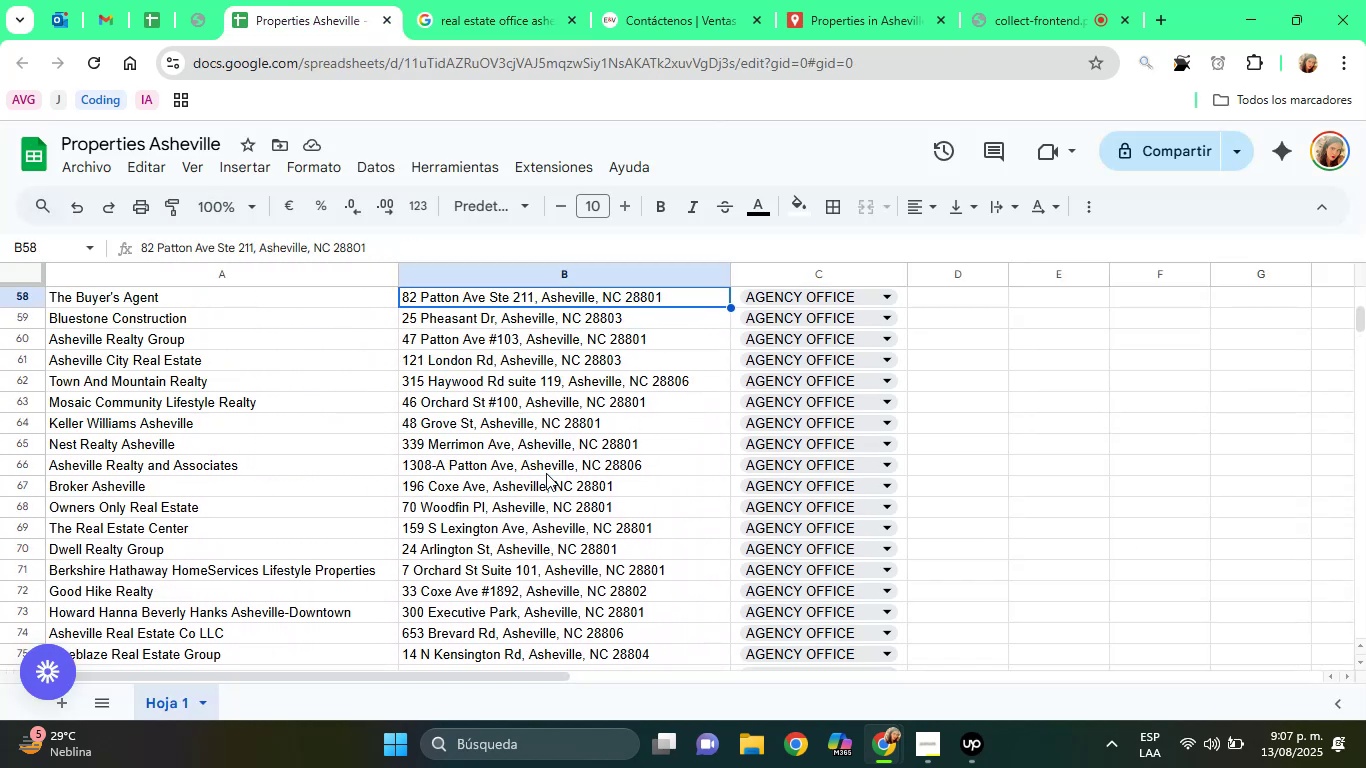 
key(ArrowUp)
 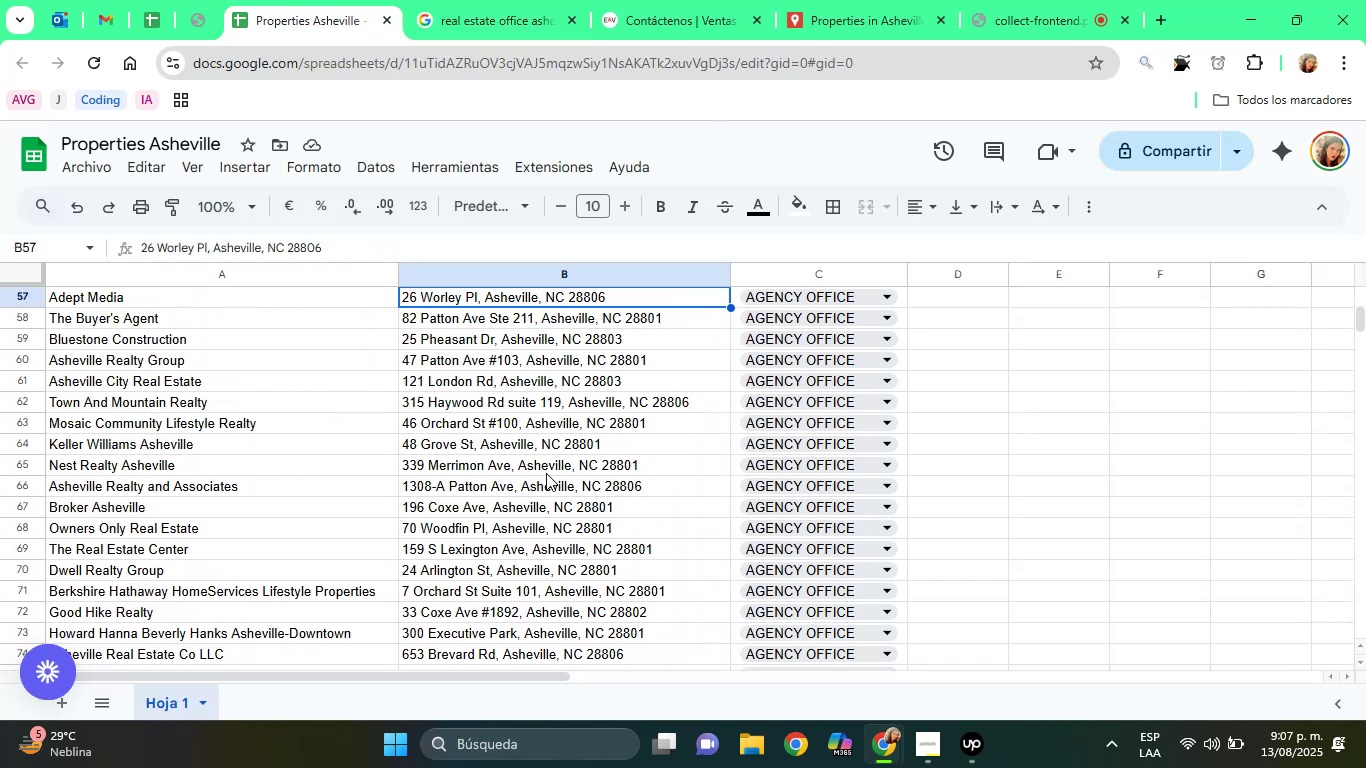 
hold_key(key=ArrowUp, duration=0.69)
 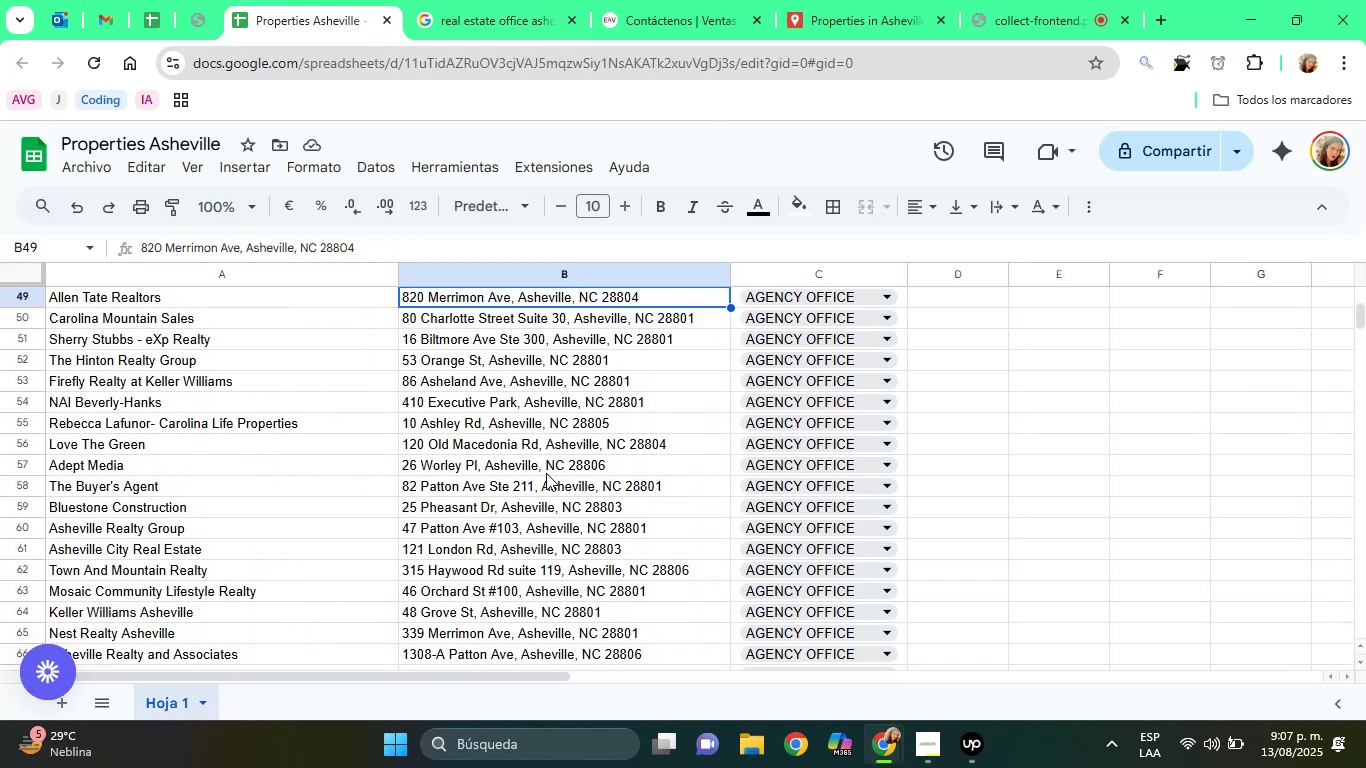 
hold_key(key=ArrowUp, duration=0.78)
 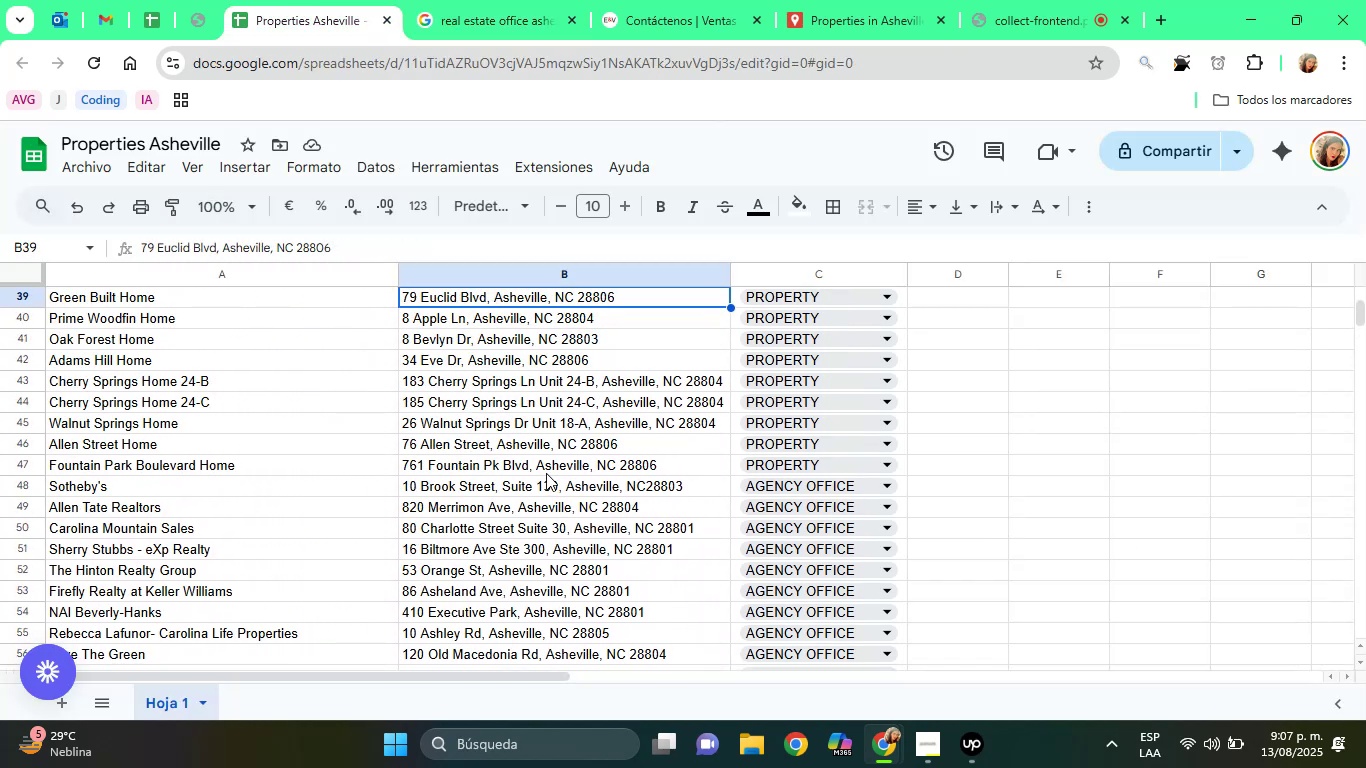 
hold_key(key=ArrowDown, duration=0.77)
 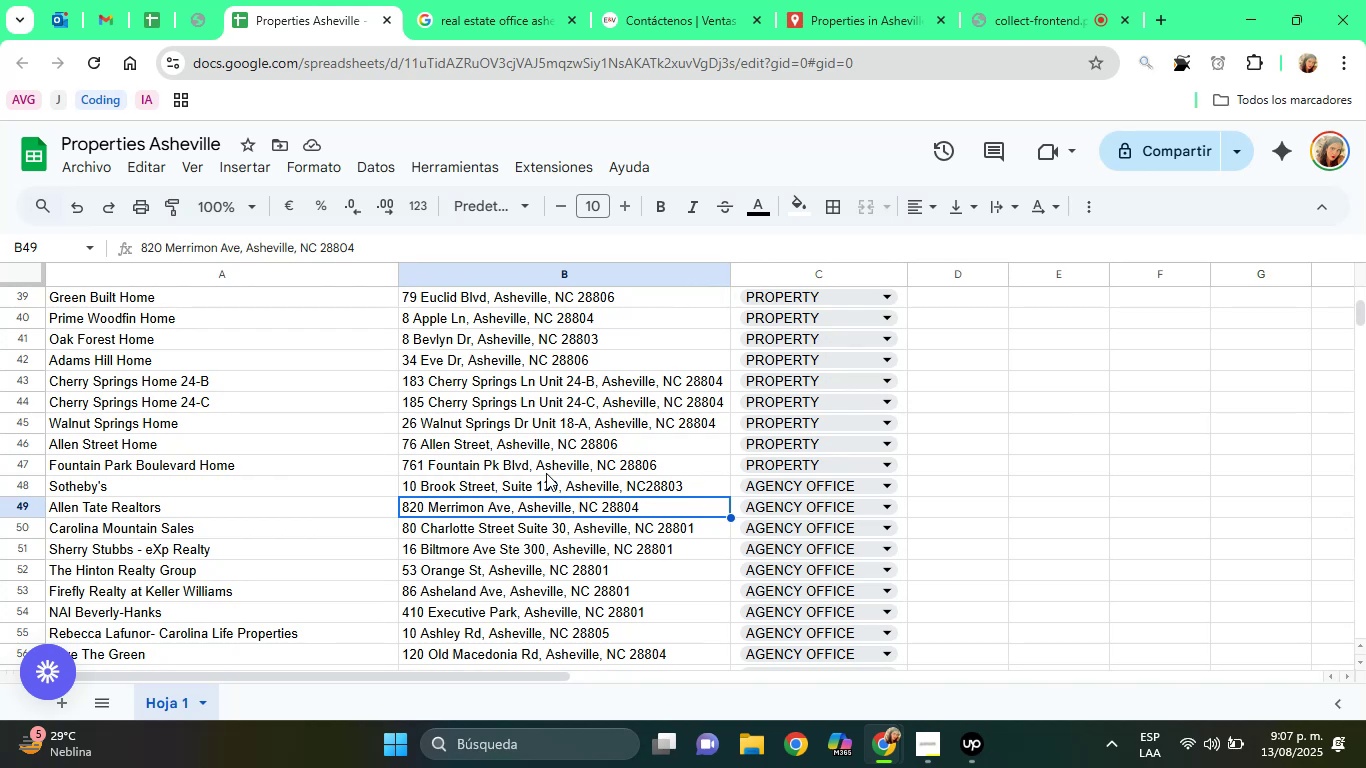 
key(ArrowDown)
 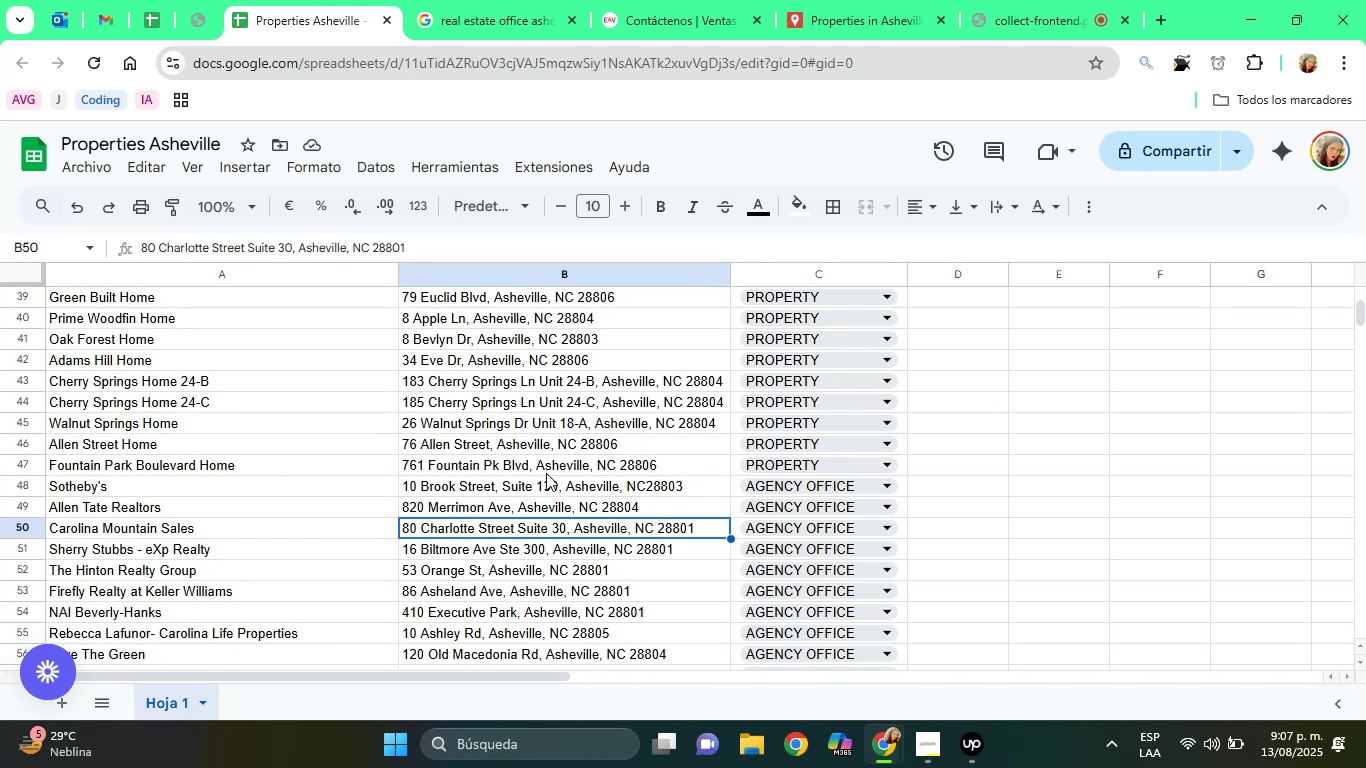 
key(ArrowDown)
 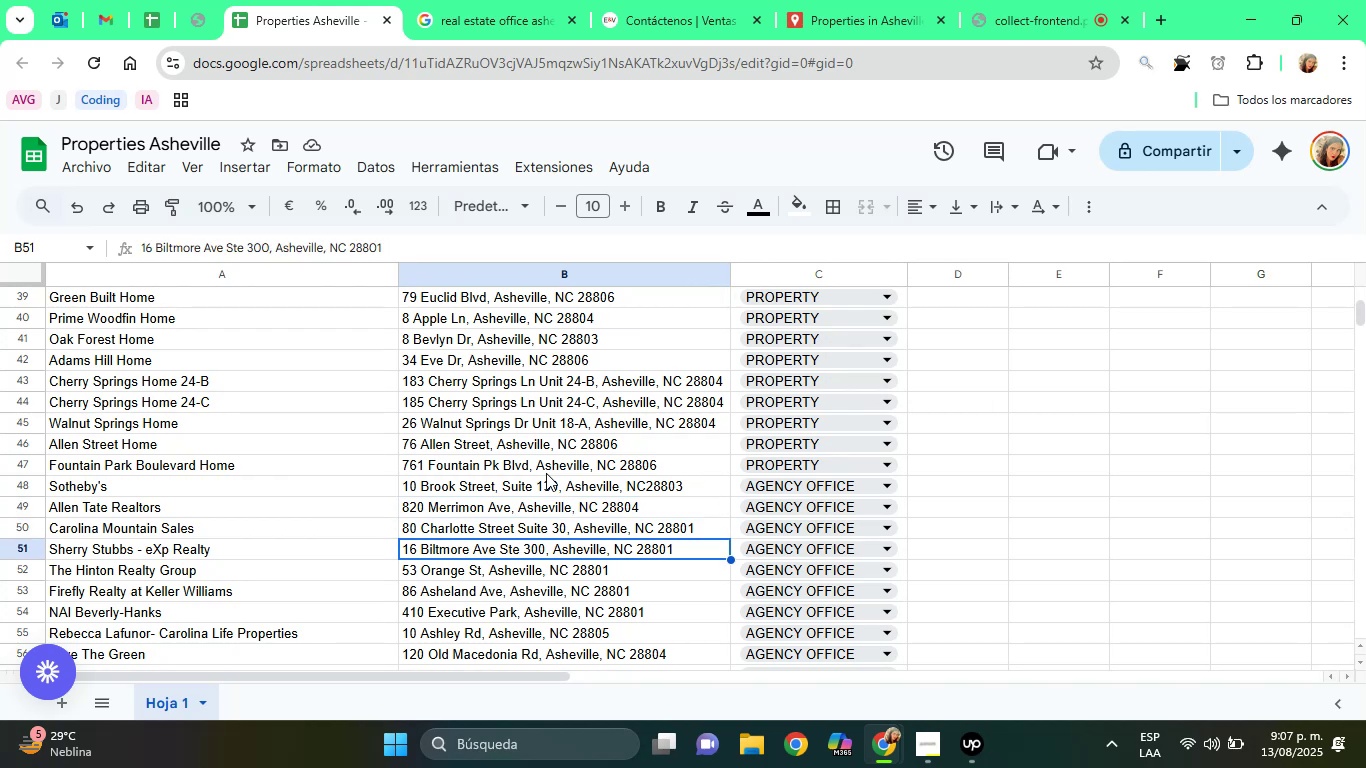 
key(ArrowDown)
 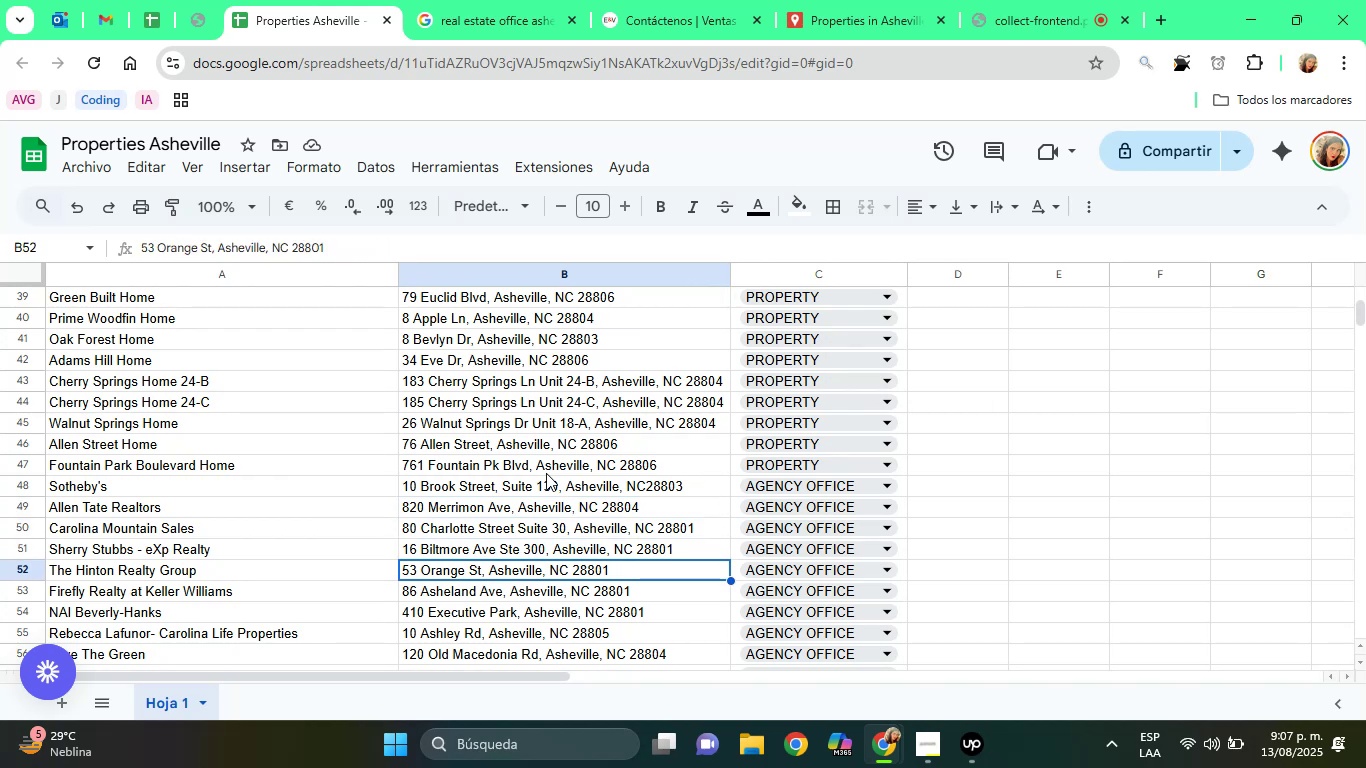 
key(ArrowDown)
 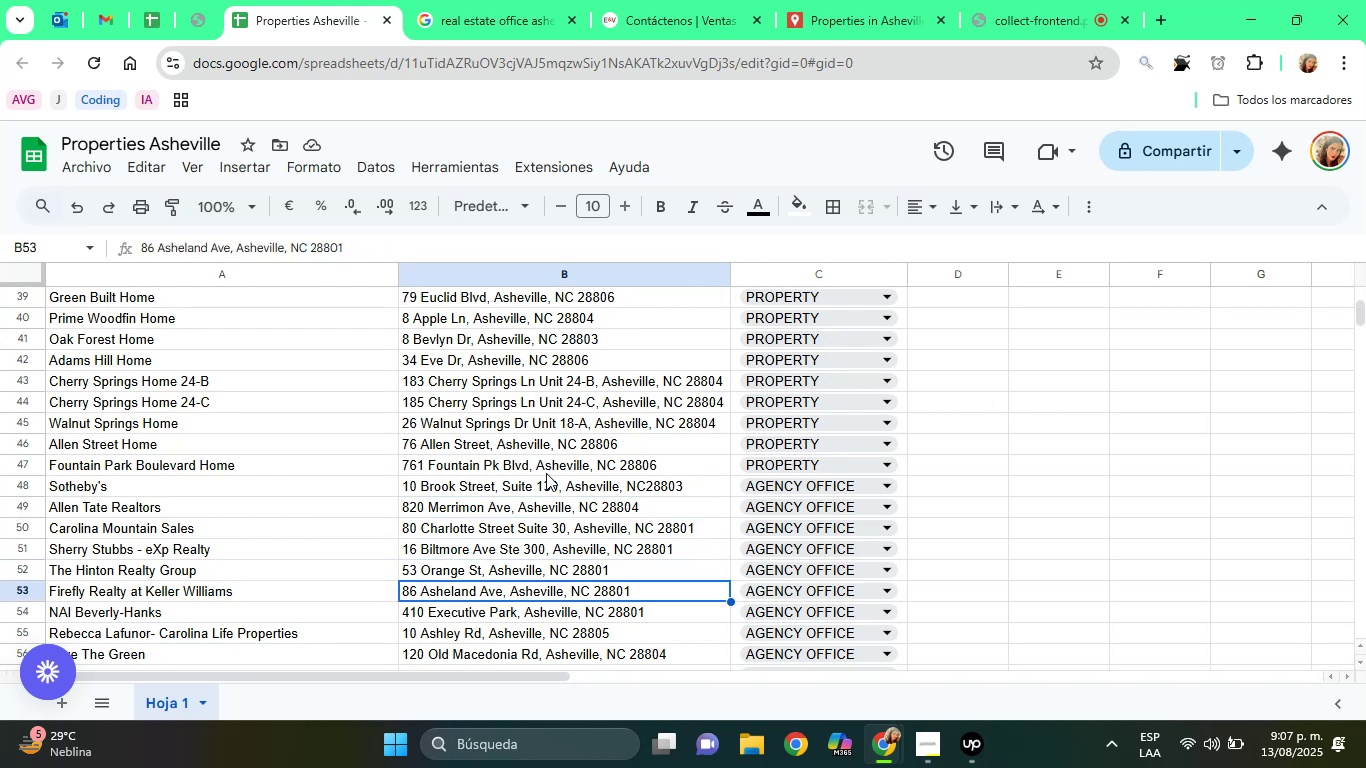 
key(ArrowDown)
 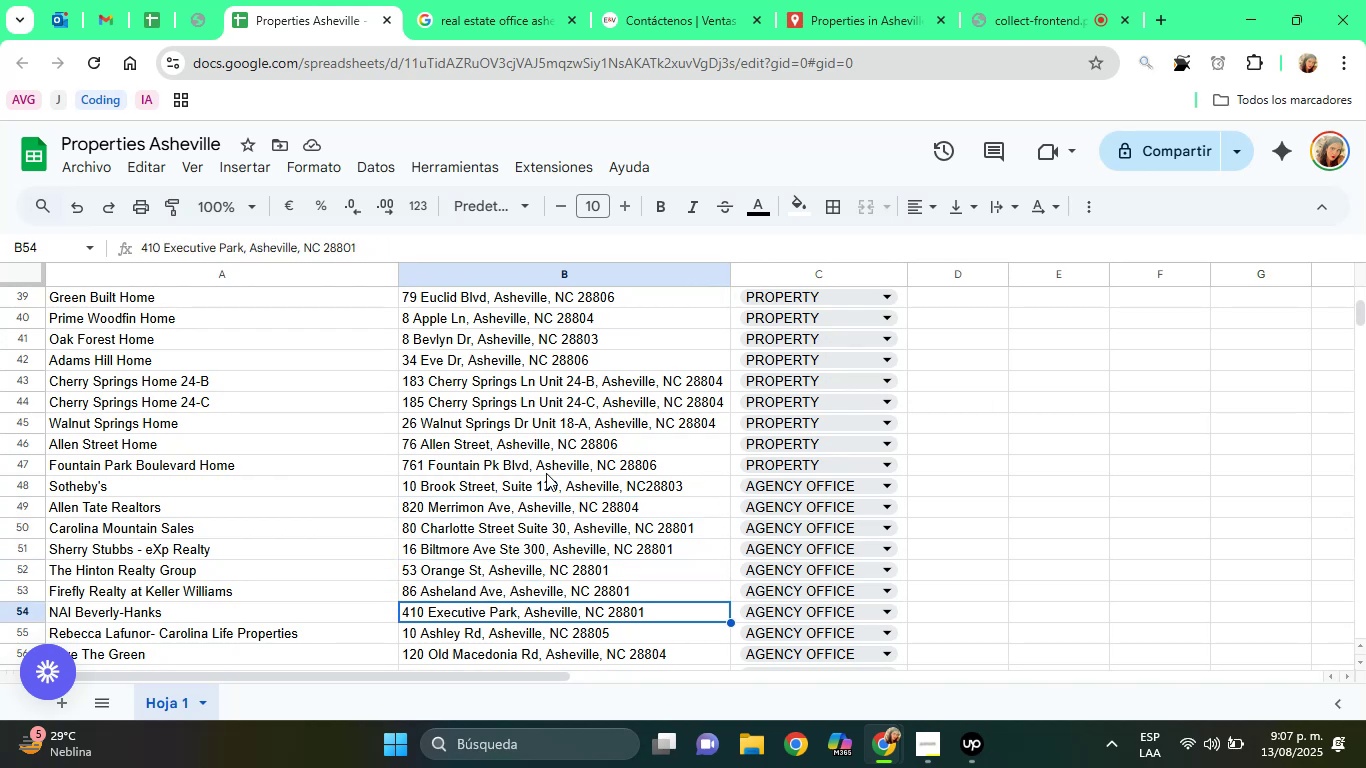 
key(ArrowDown)
 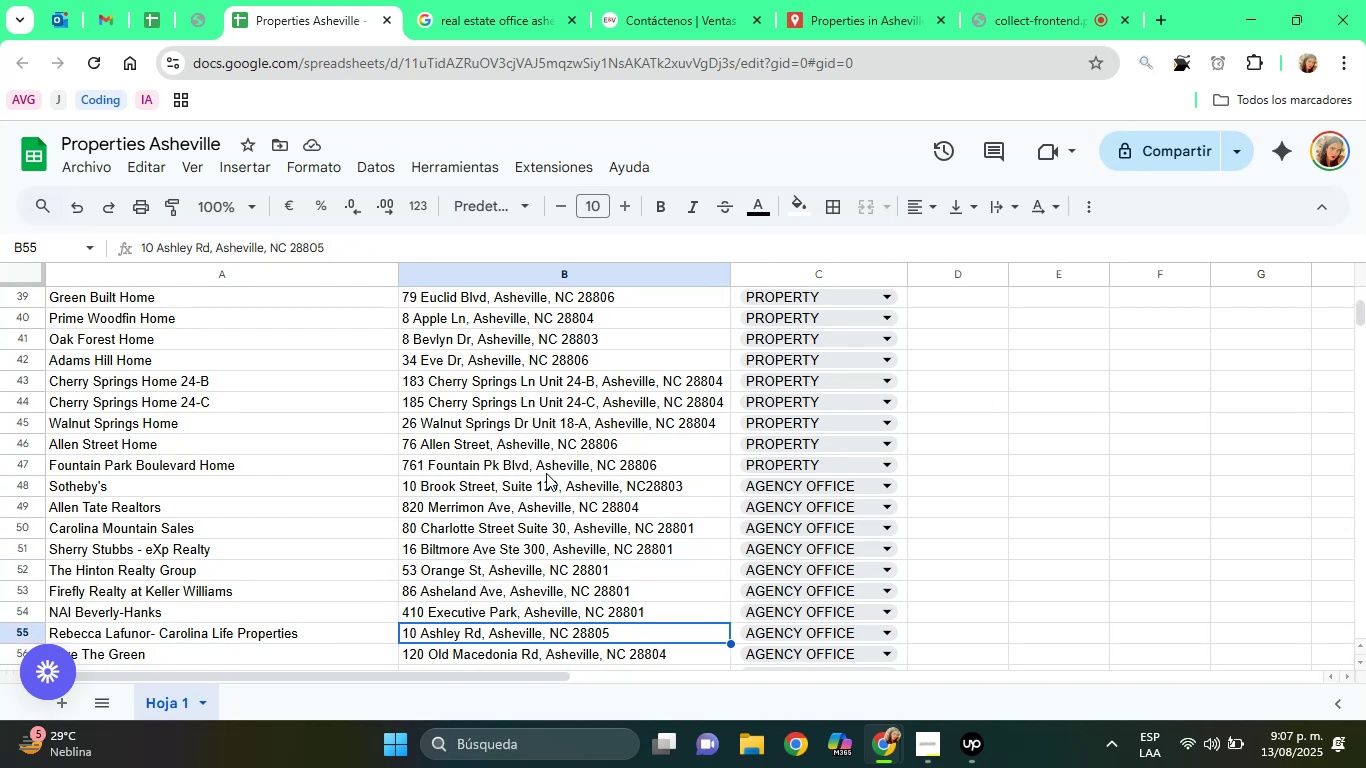 
key(ArrowDown)
 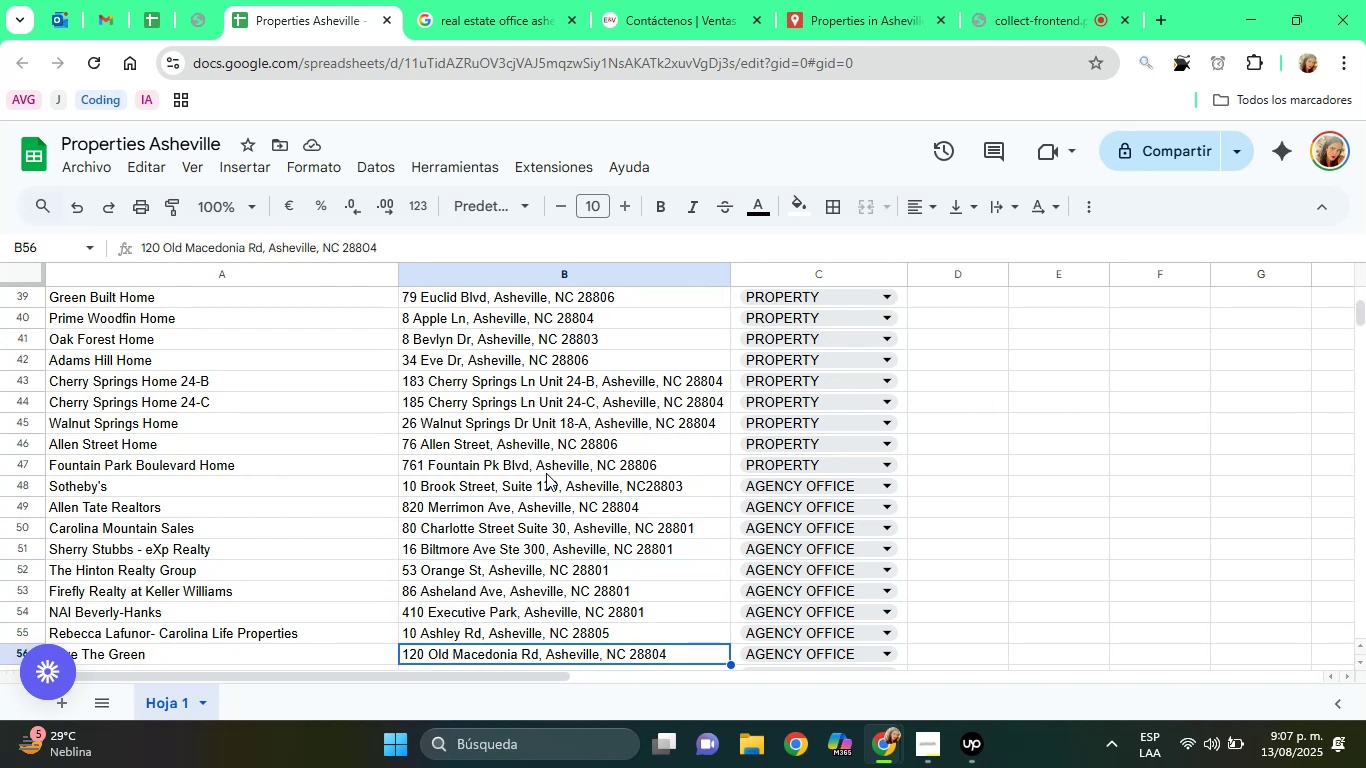 
key(ArrowDown)
 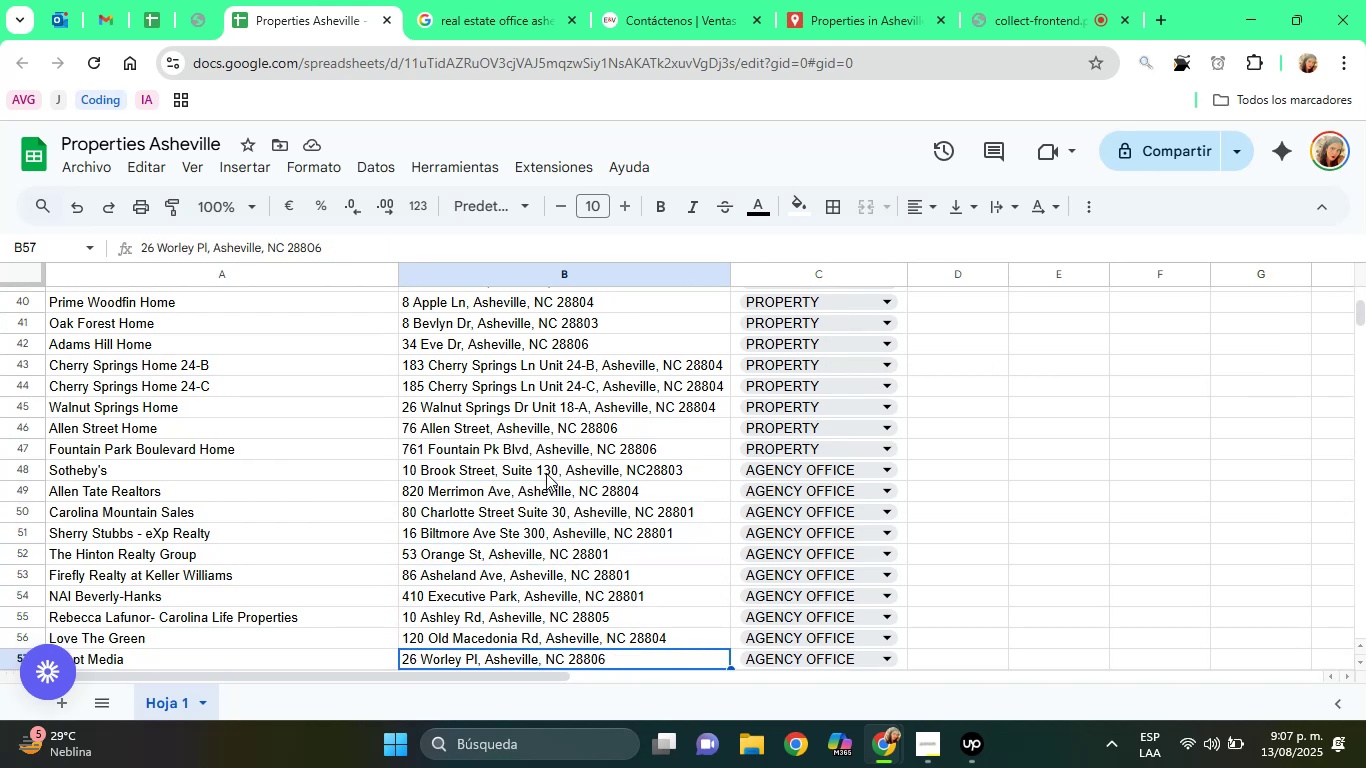 
key(ArrowDown)
 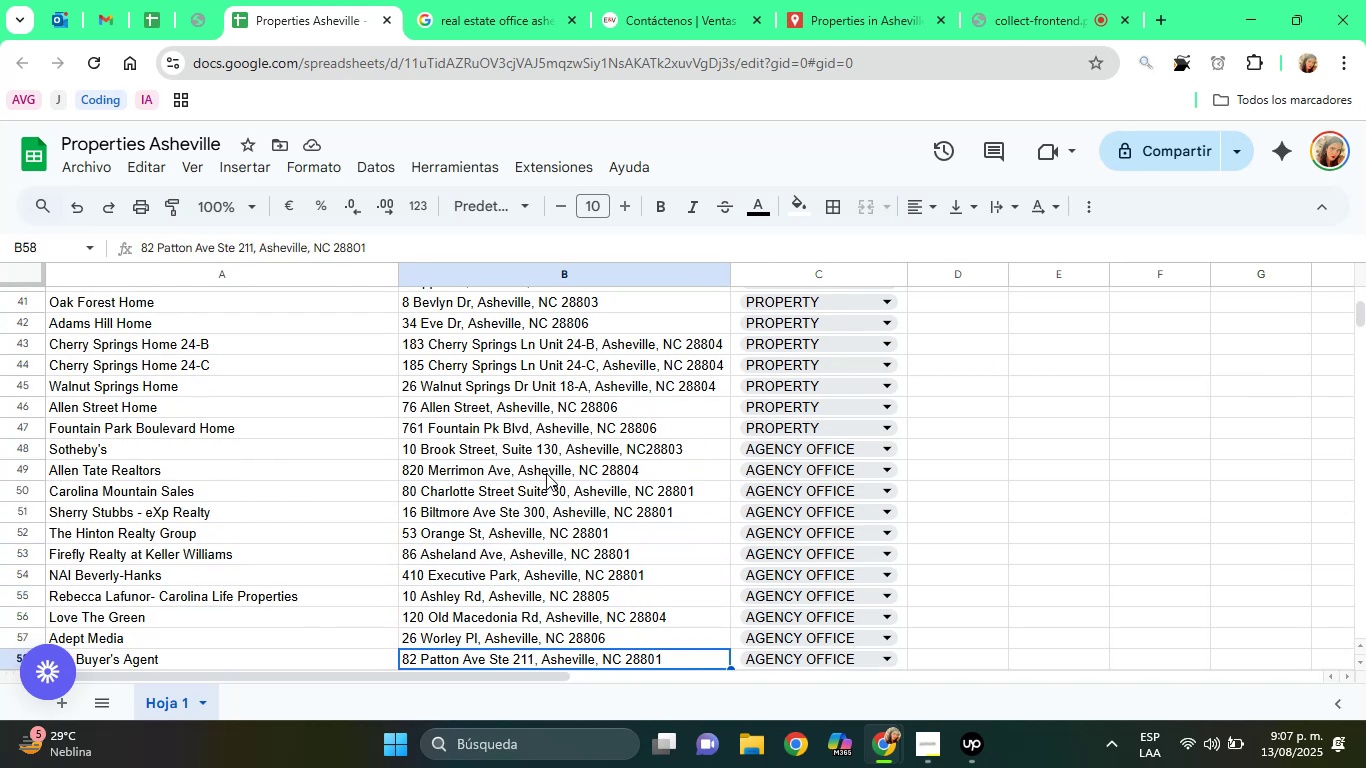 
key(ArrowDown)
 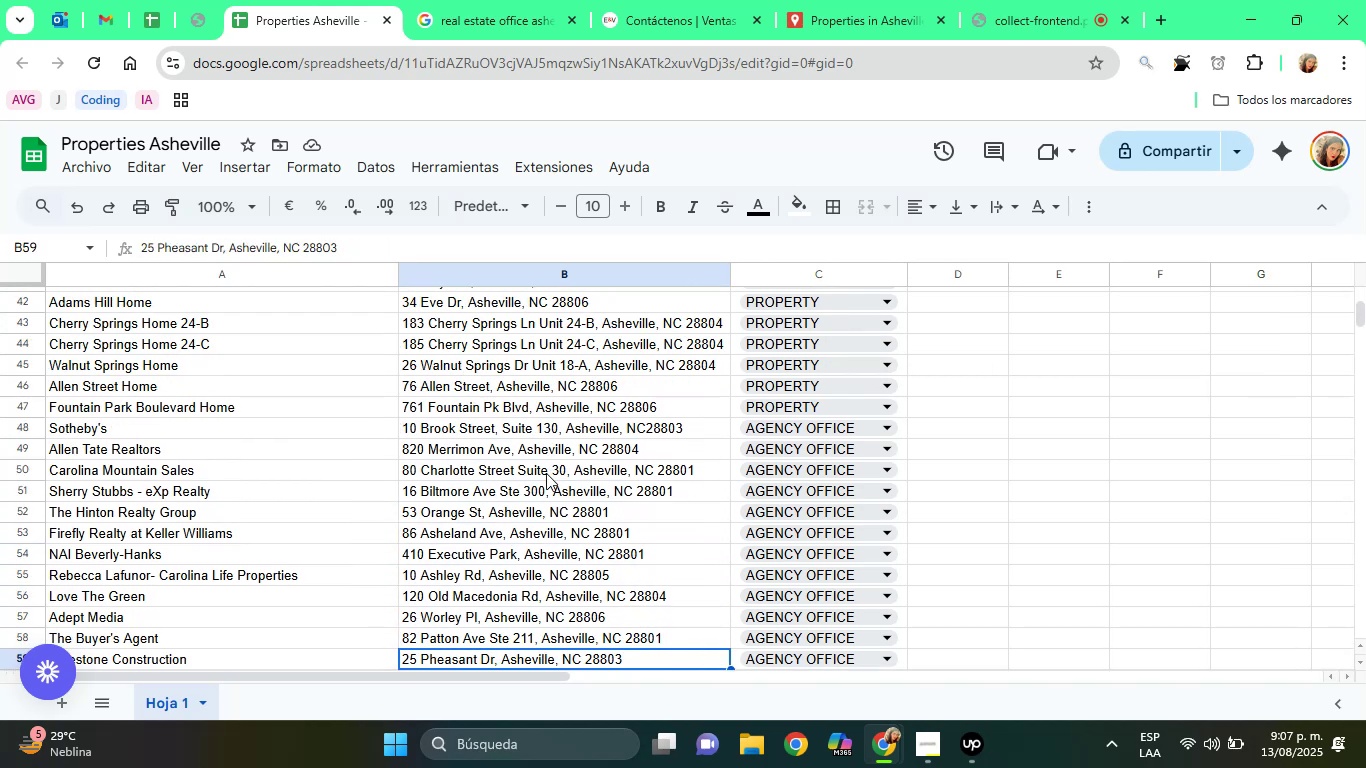 
hold_key(key=ArrowDown, duration=0.35)
 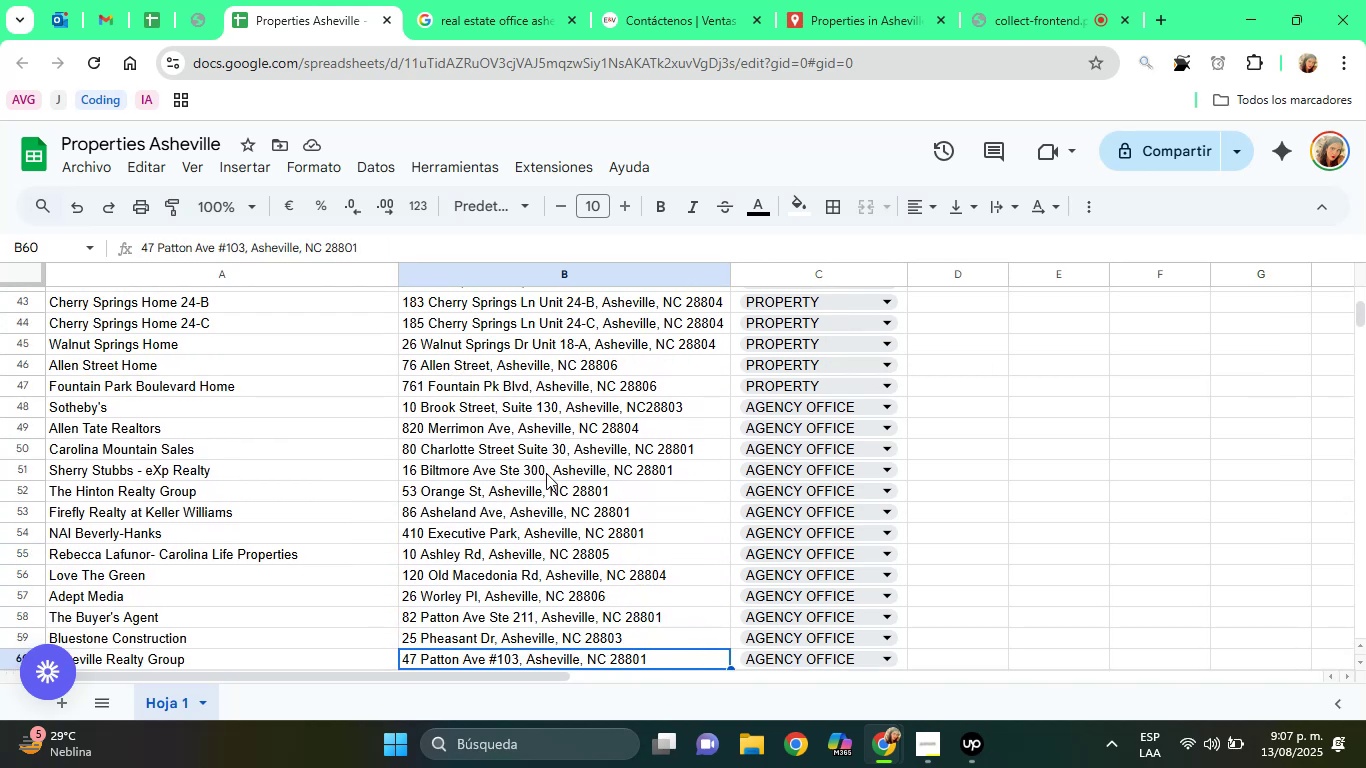 
key(ArrowDown)
 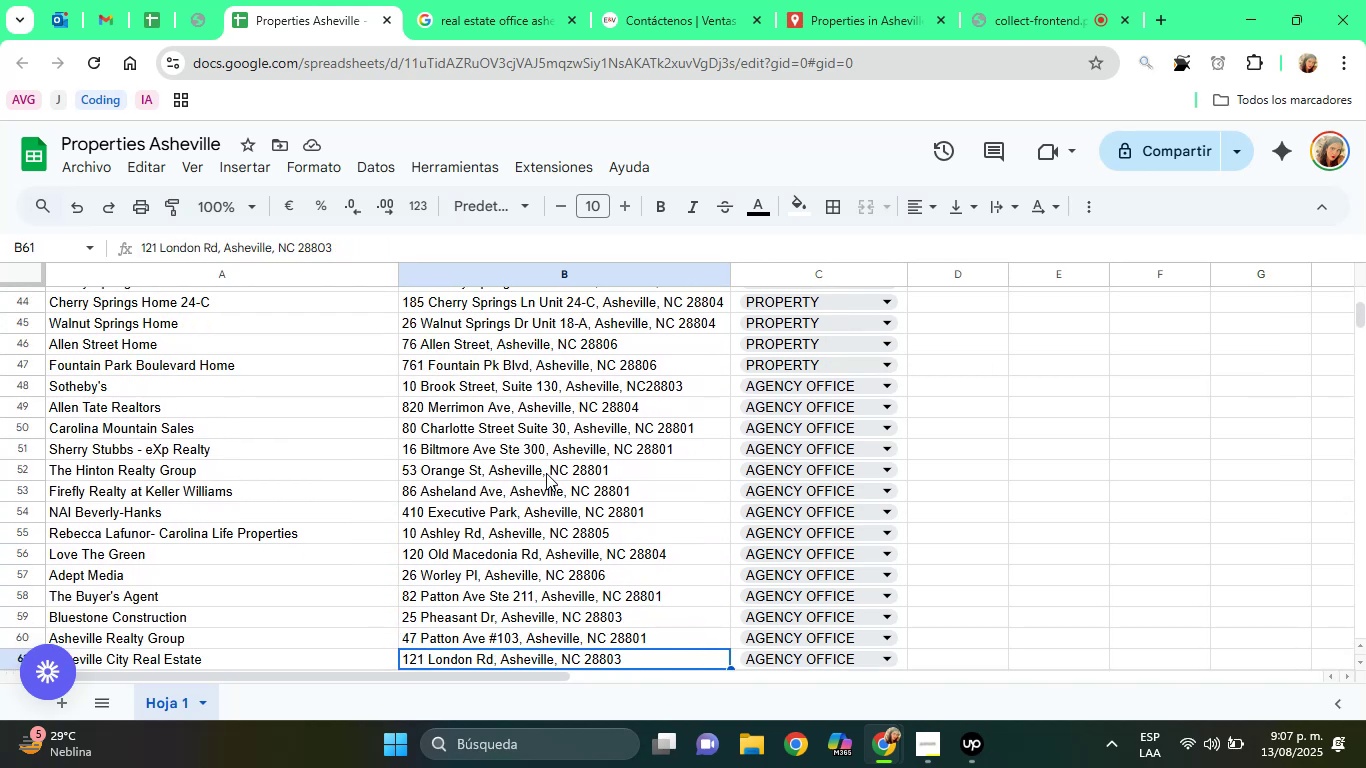 
key(ArrowDown)
 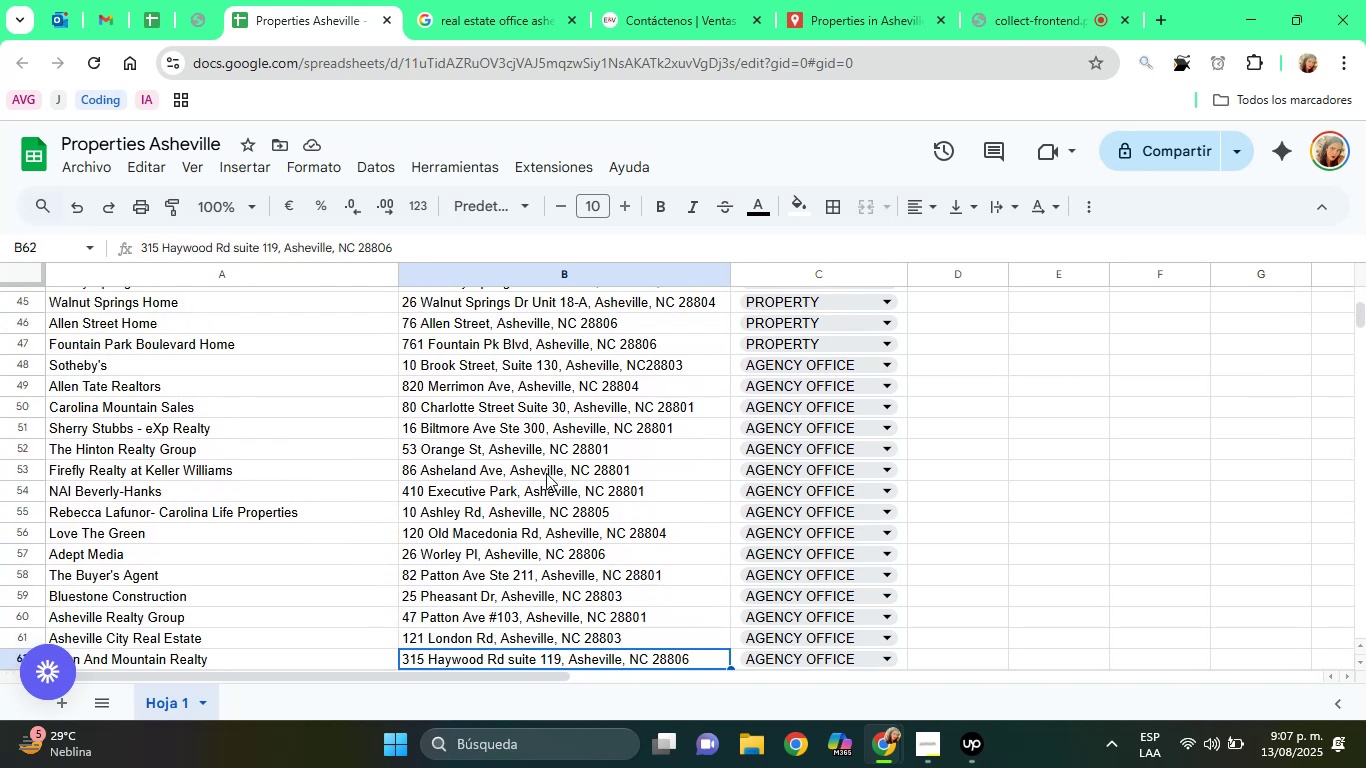 
key(ArrowUp)
 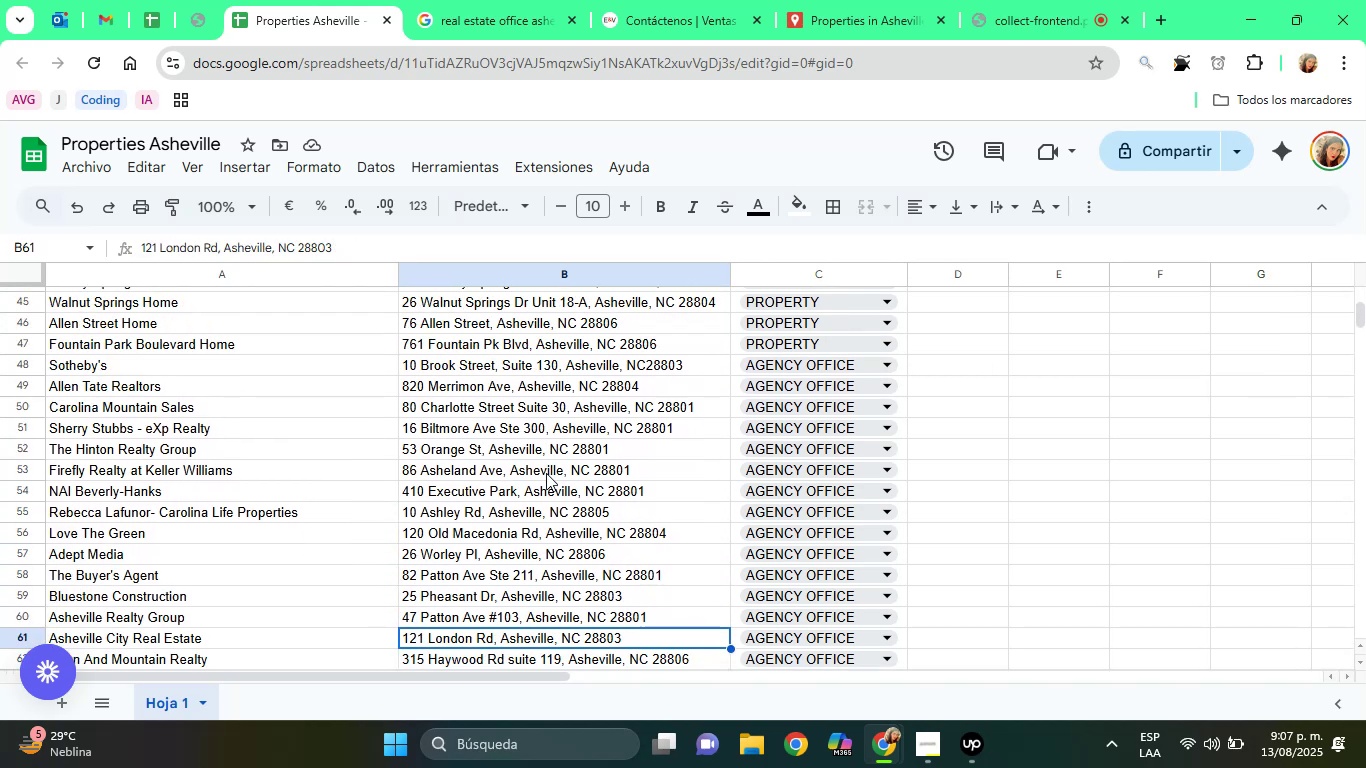 
key(ArrowUp)
 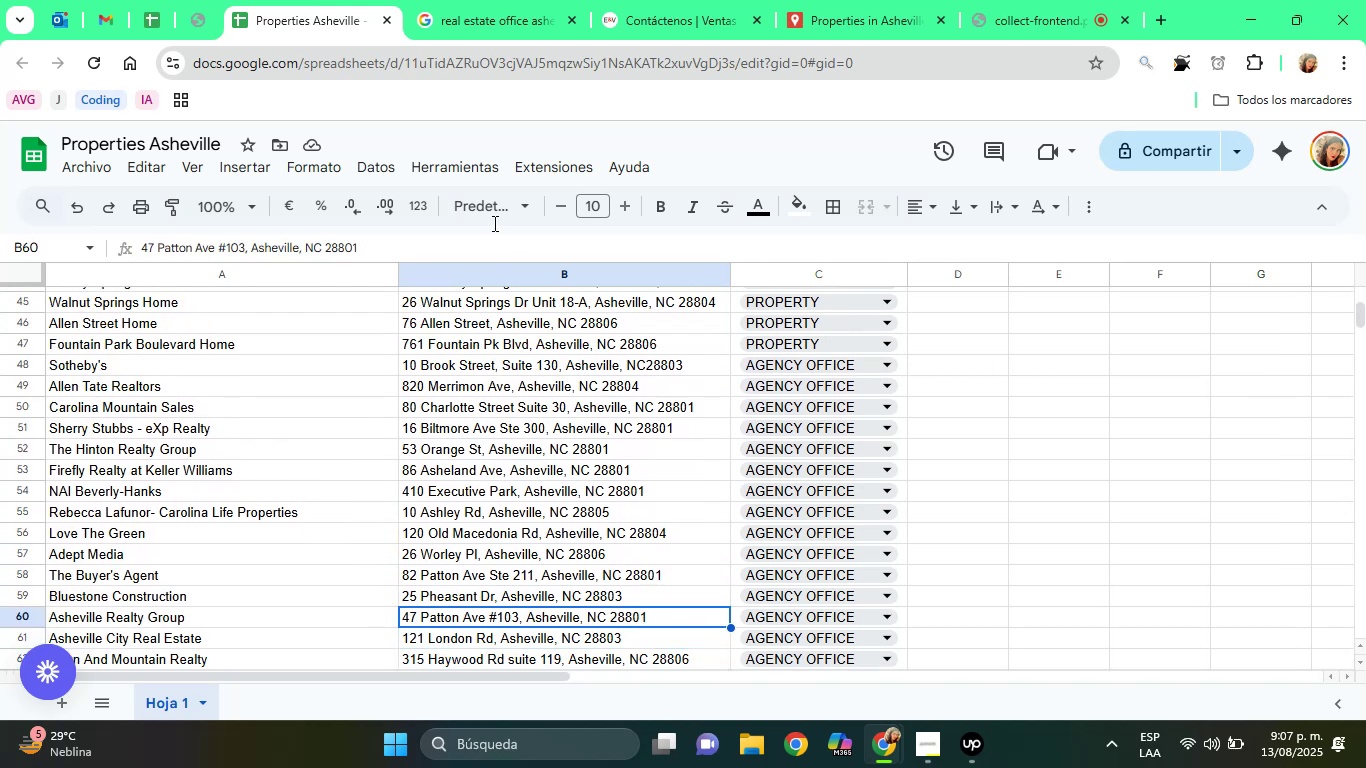 
left_click([447, 0])
 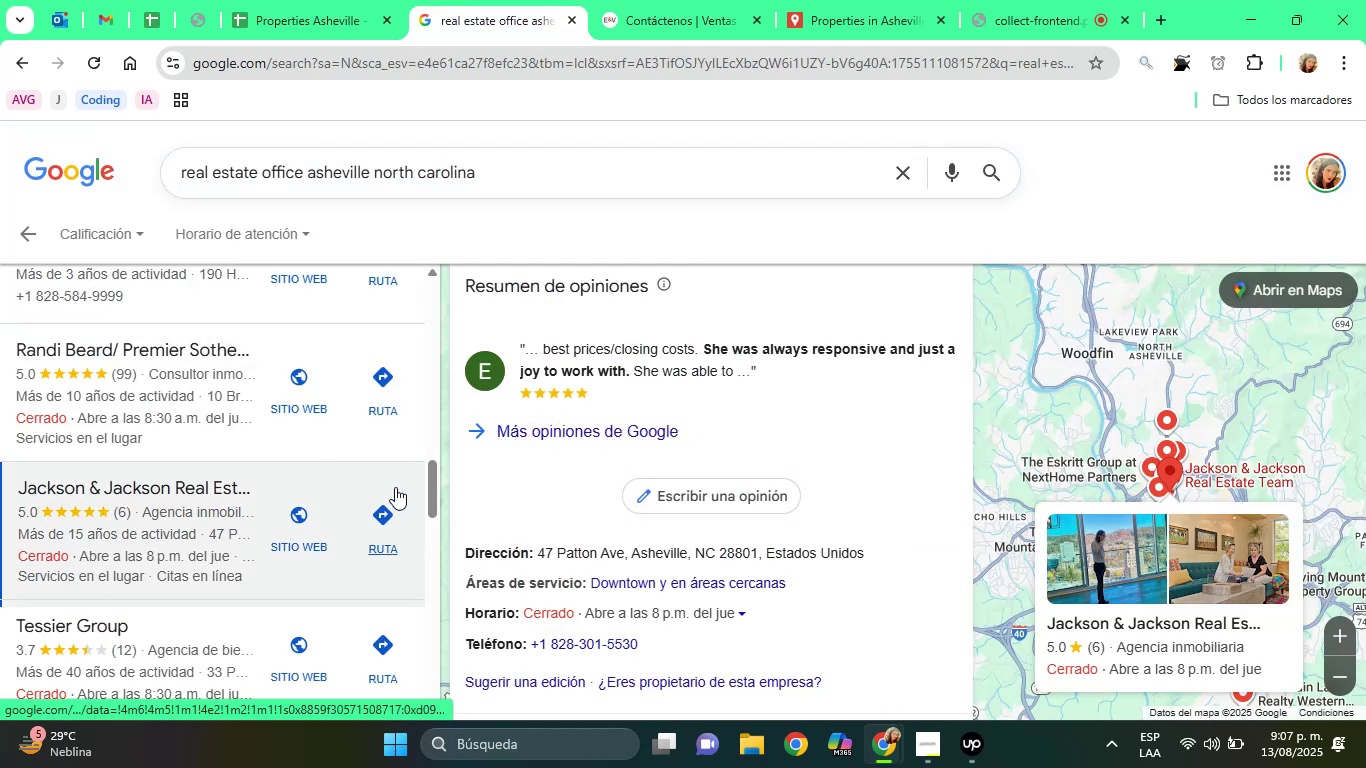 
left_click_drag(start_coordinate=[435, 489], to_coordinate=[432, 529])
 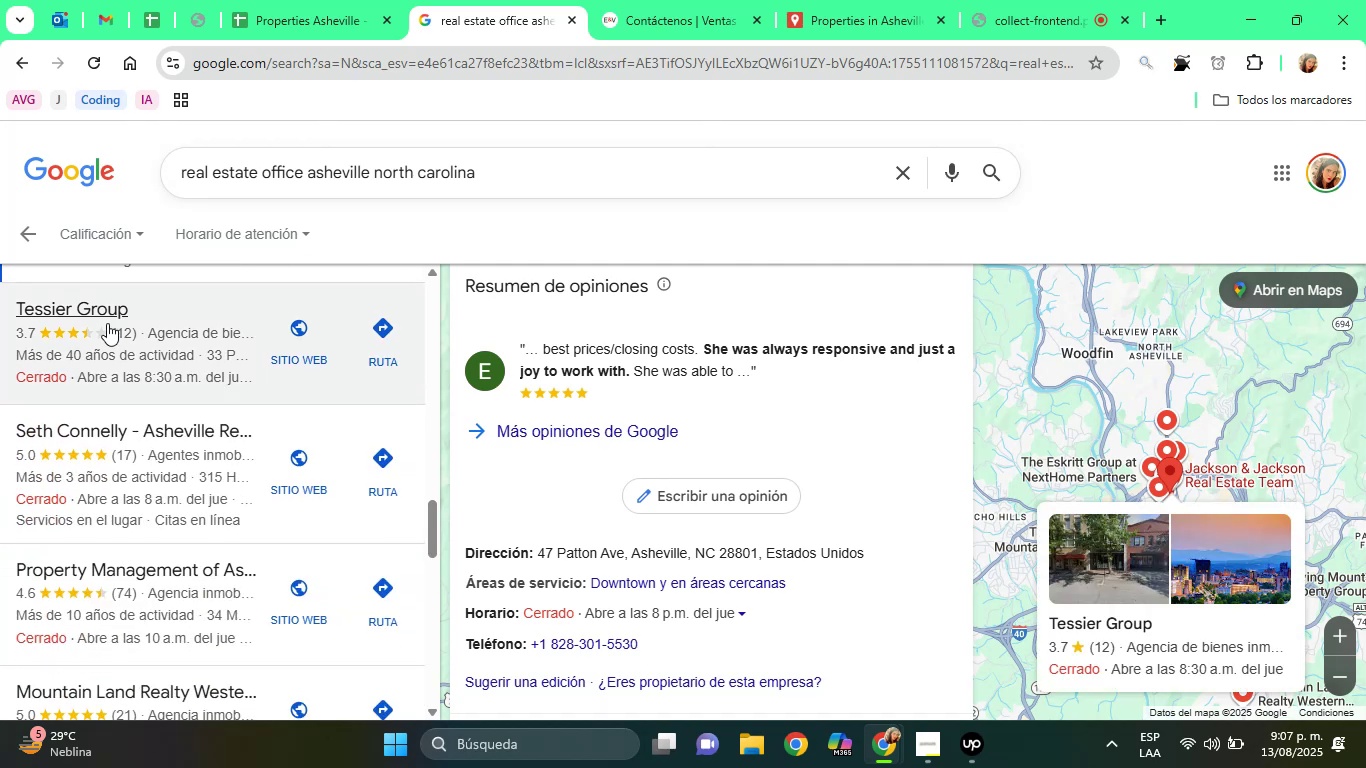 
left_click([107, 323])
 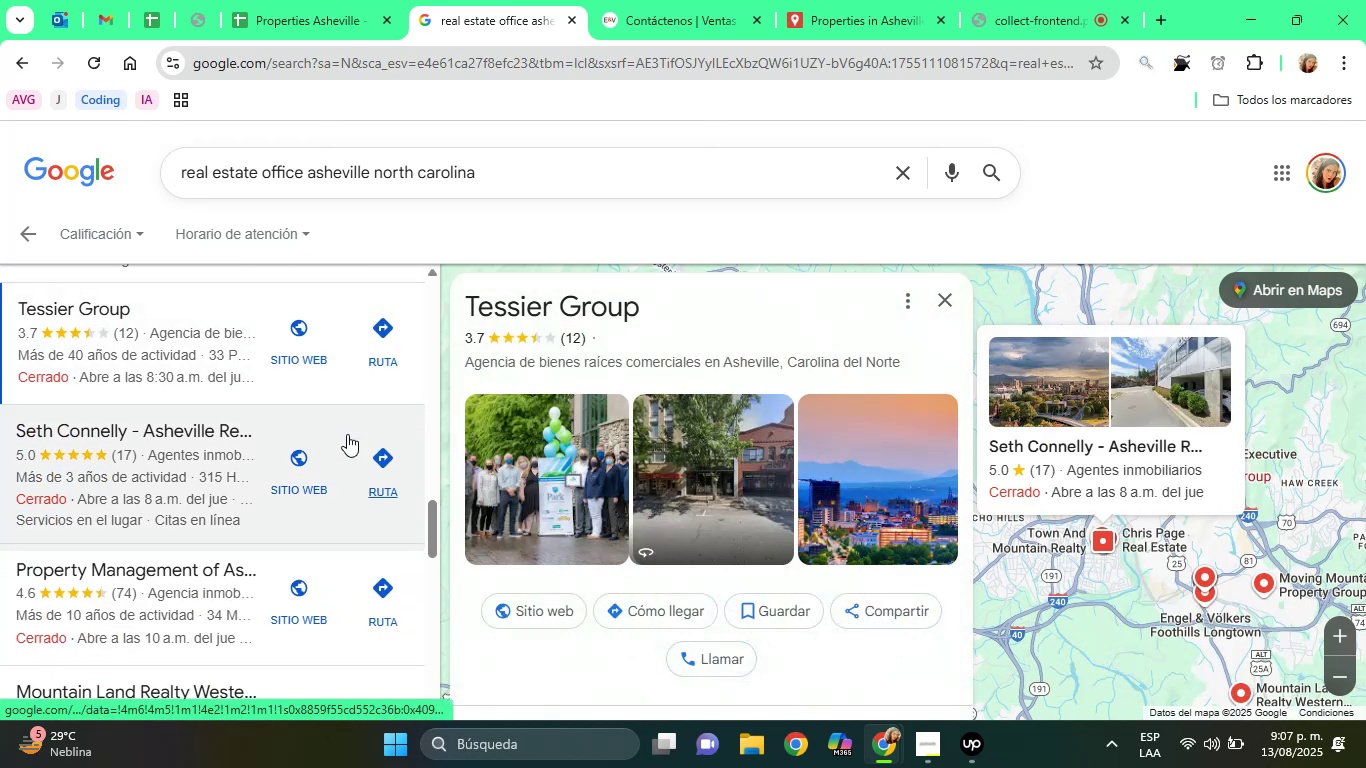 
left_click([508, 674])
 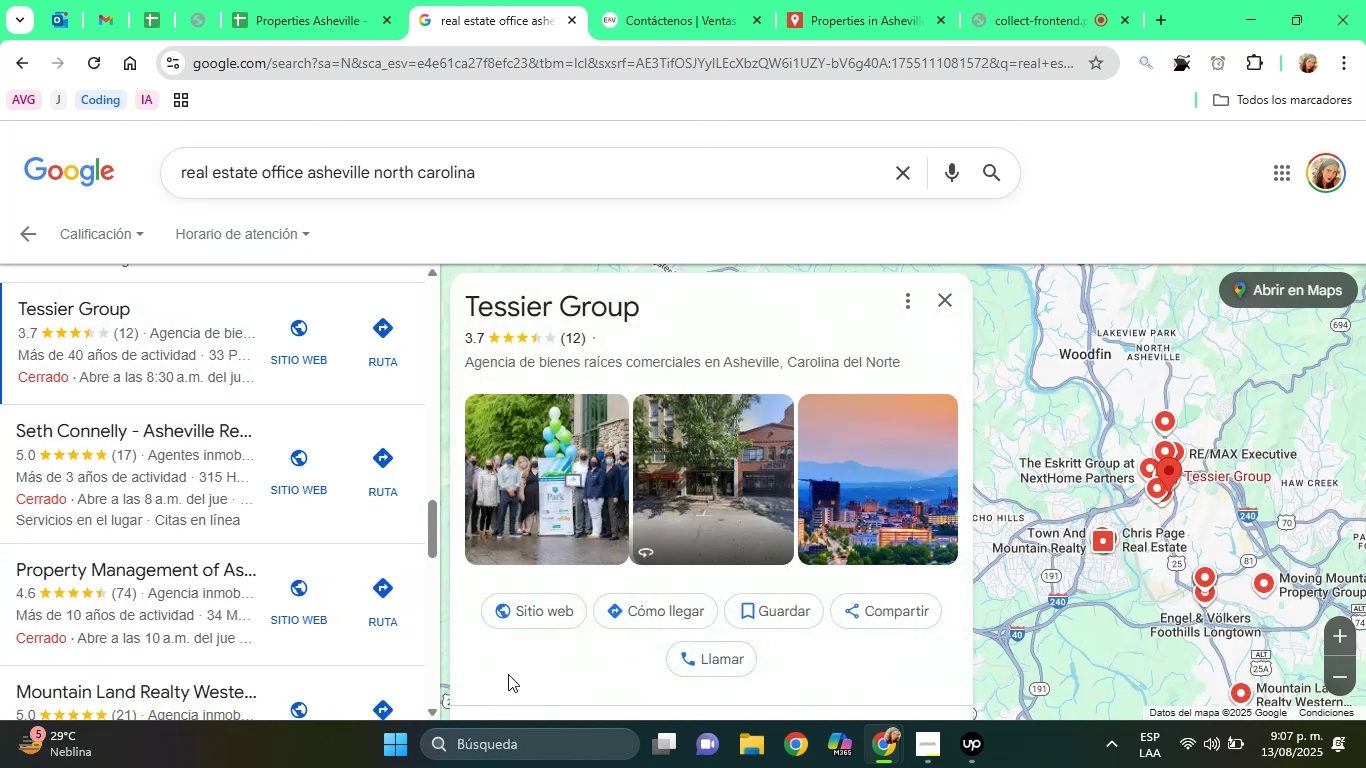 
key(ArrowDown)
 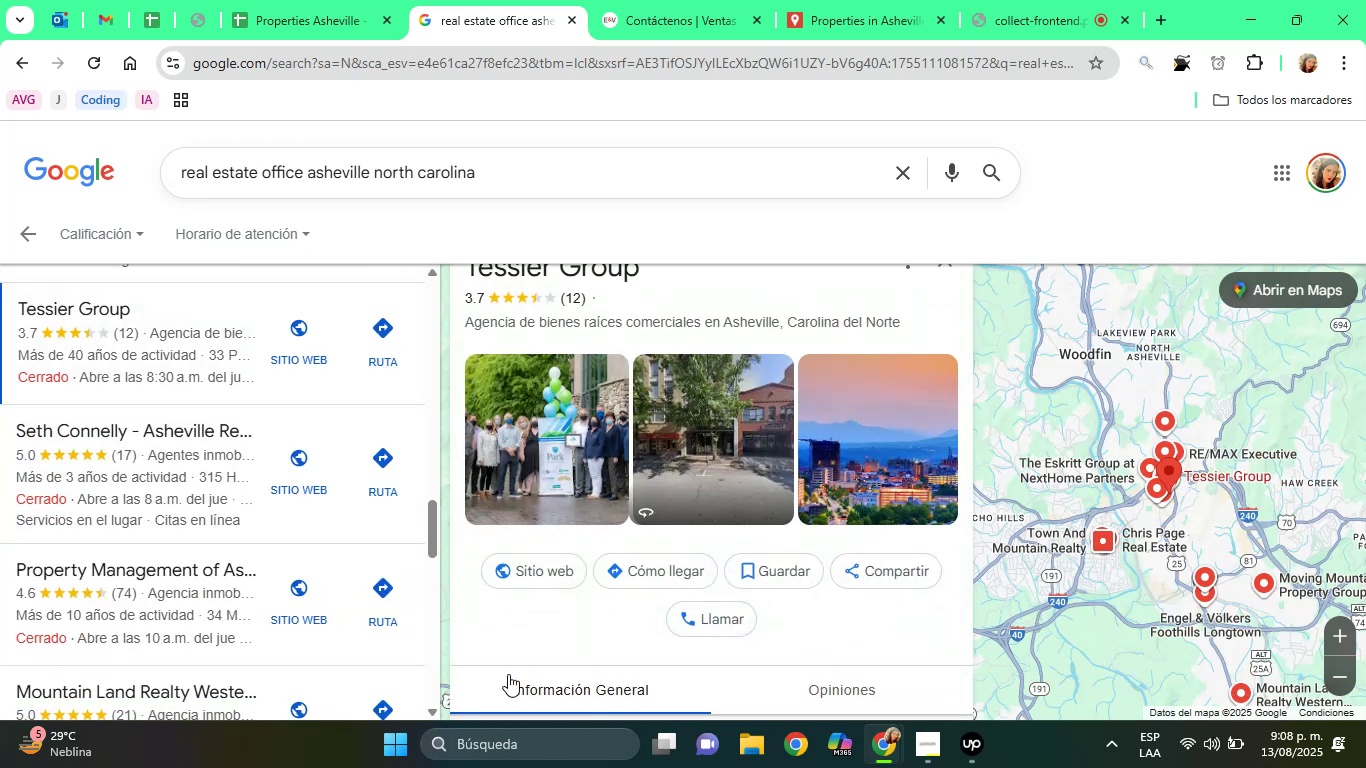 
hold_key(key=ArrowDown, duration=0.92)
 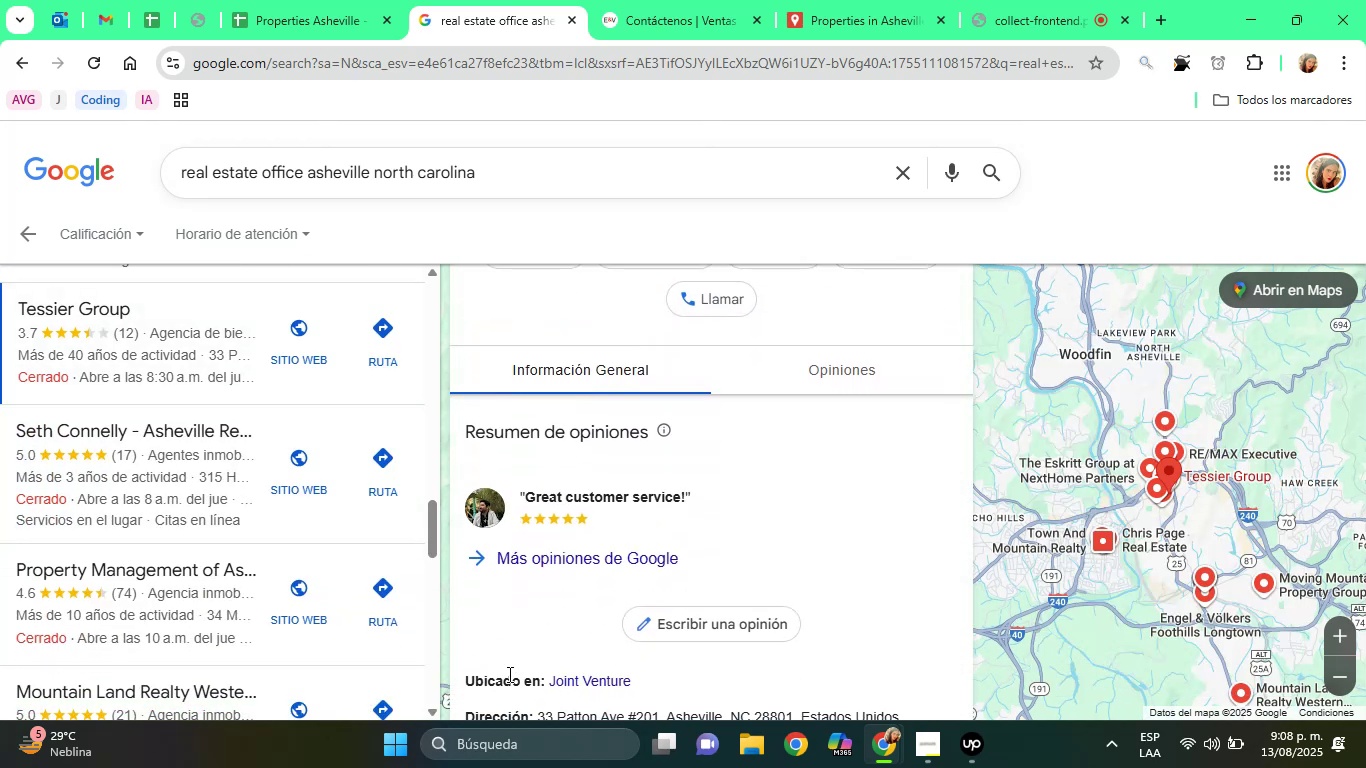 
hold_key(key=ArrowDown, duration=0.63)
 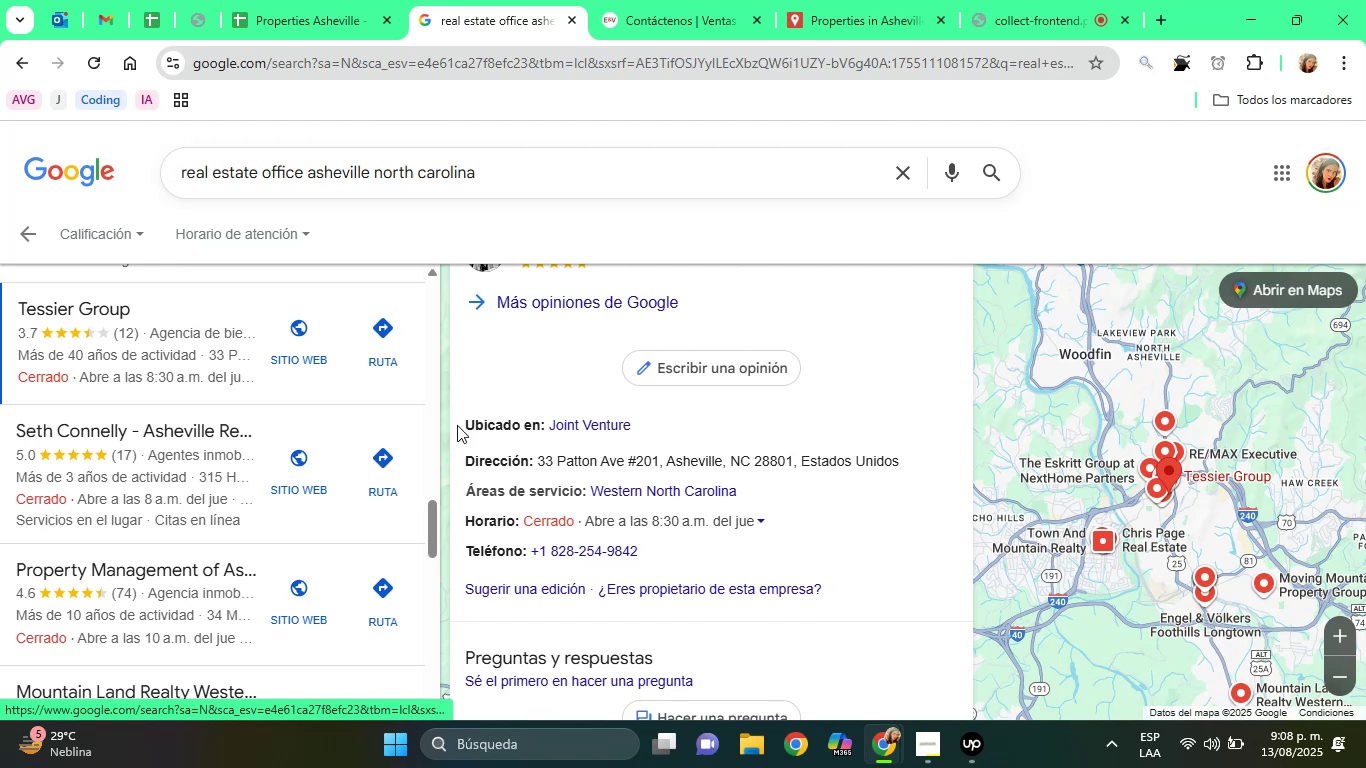 
left_click([298, 0])
 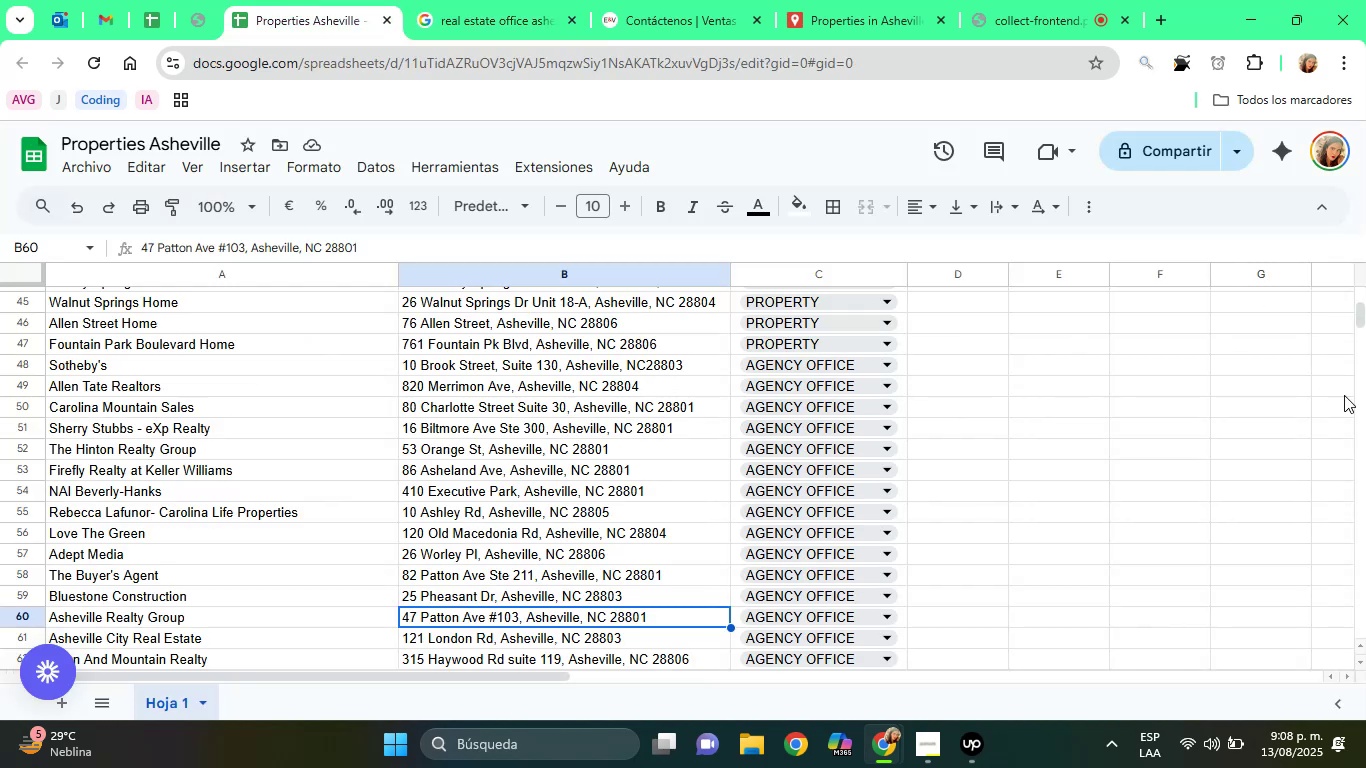 
wait(6.82)
 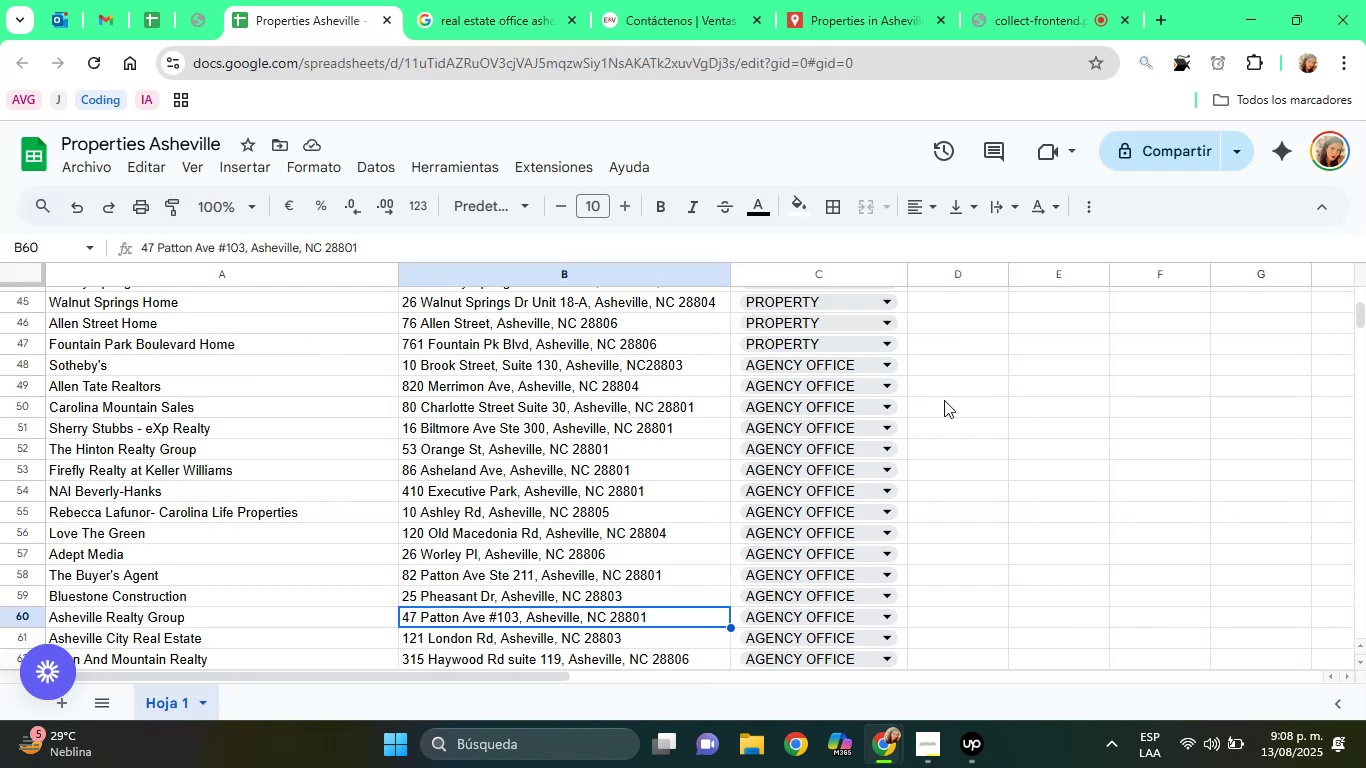 
double_click([1359, 646])
 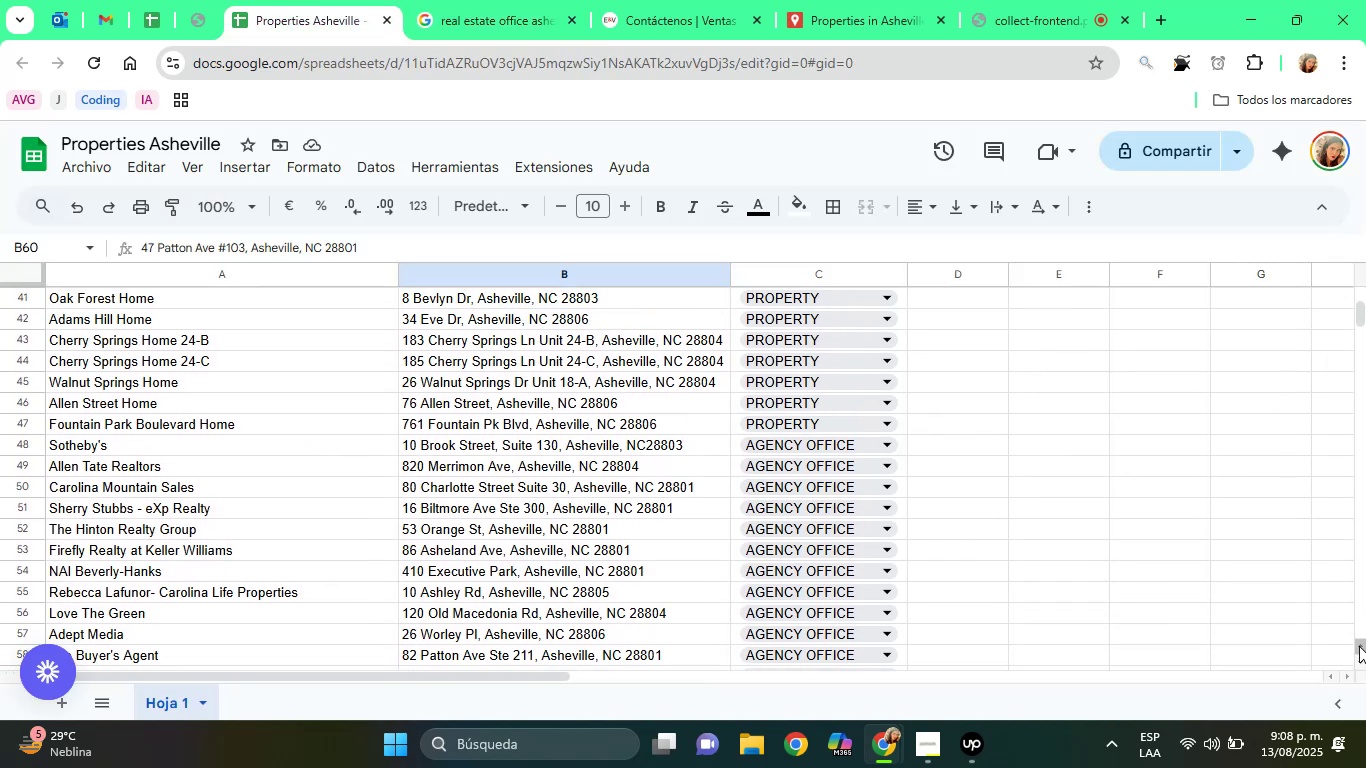 
triple_click([1359, 646])
 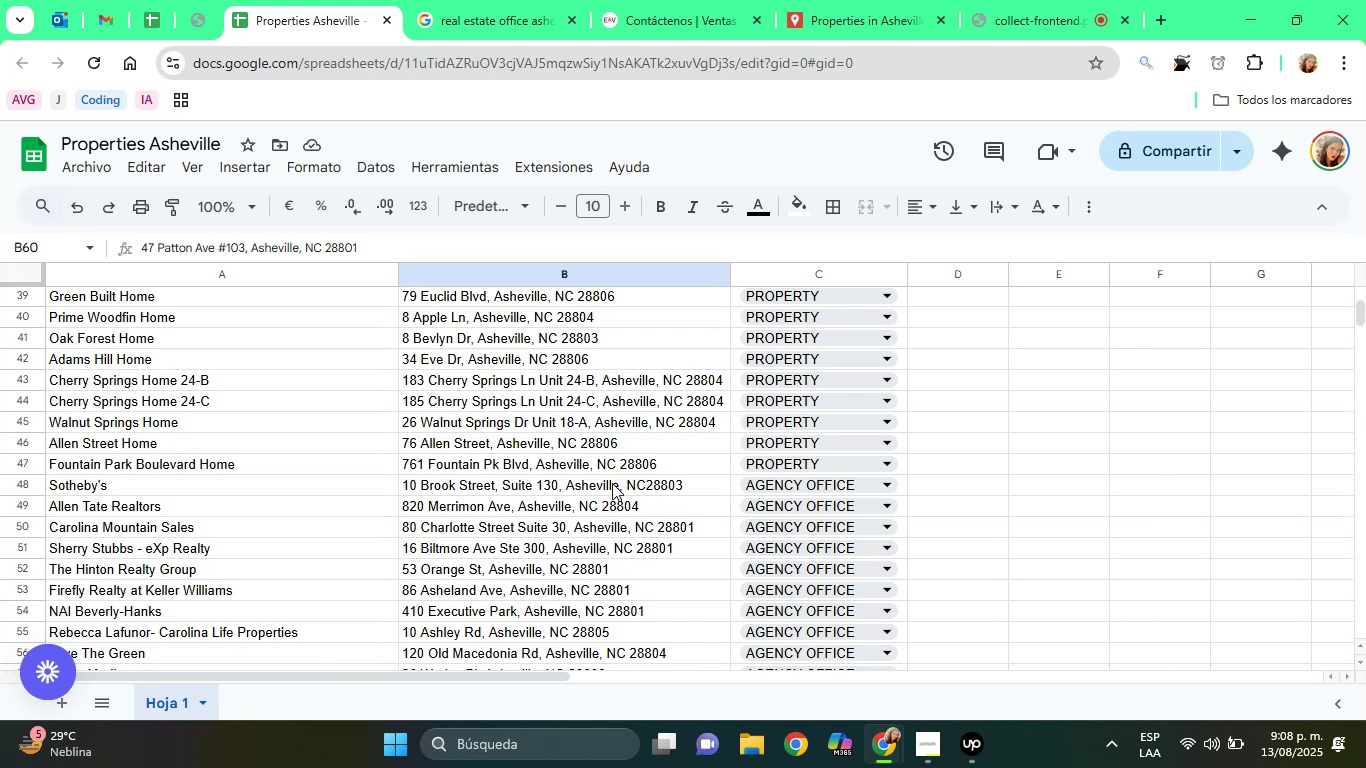 
left_click([609, 478])
 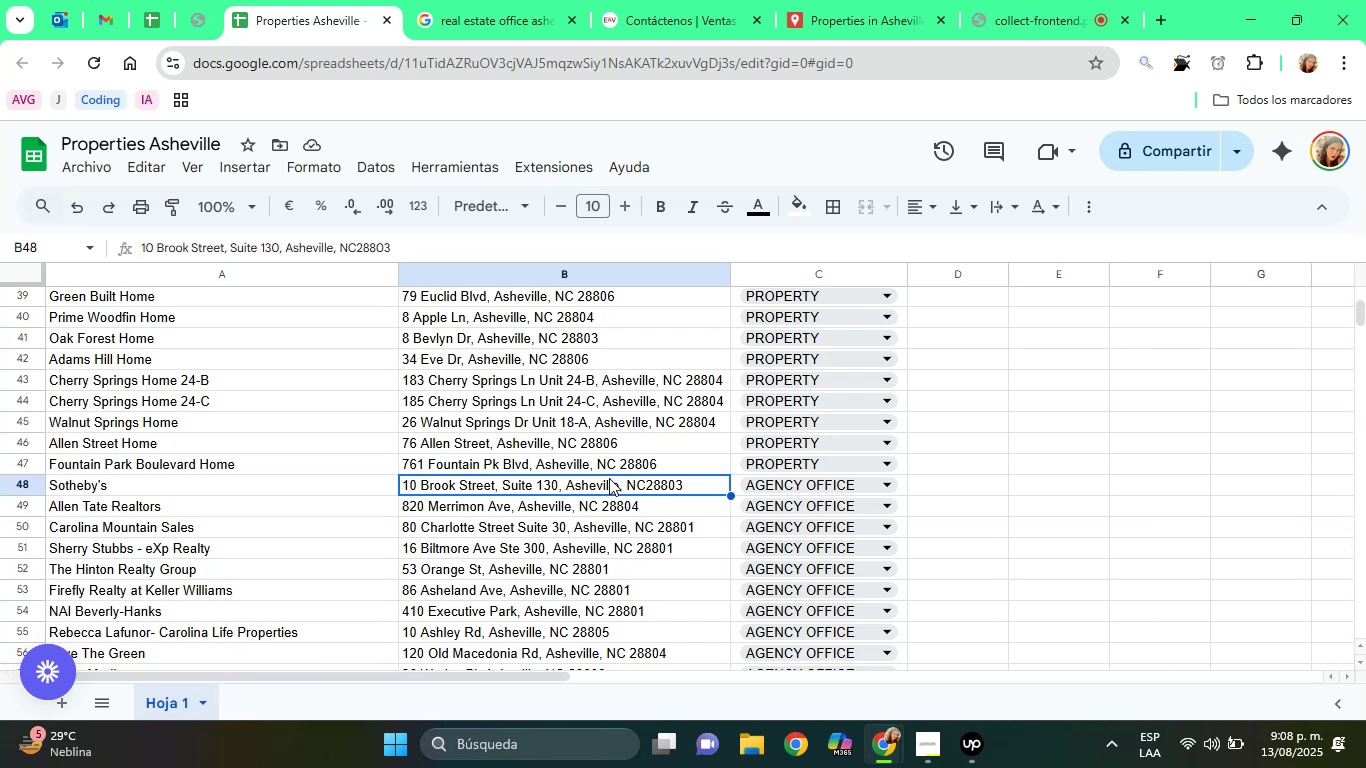 
key(ArrowDown)
 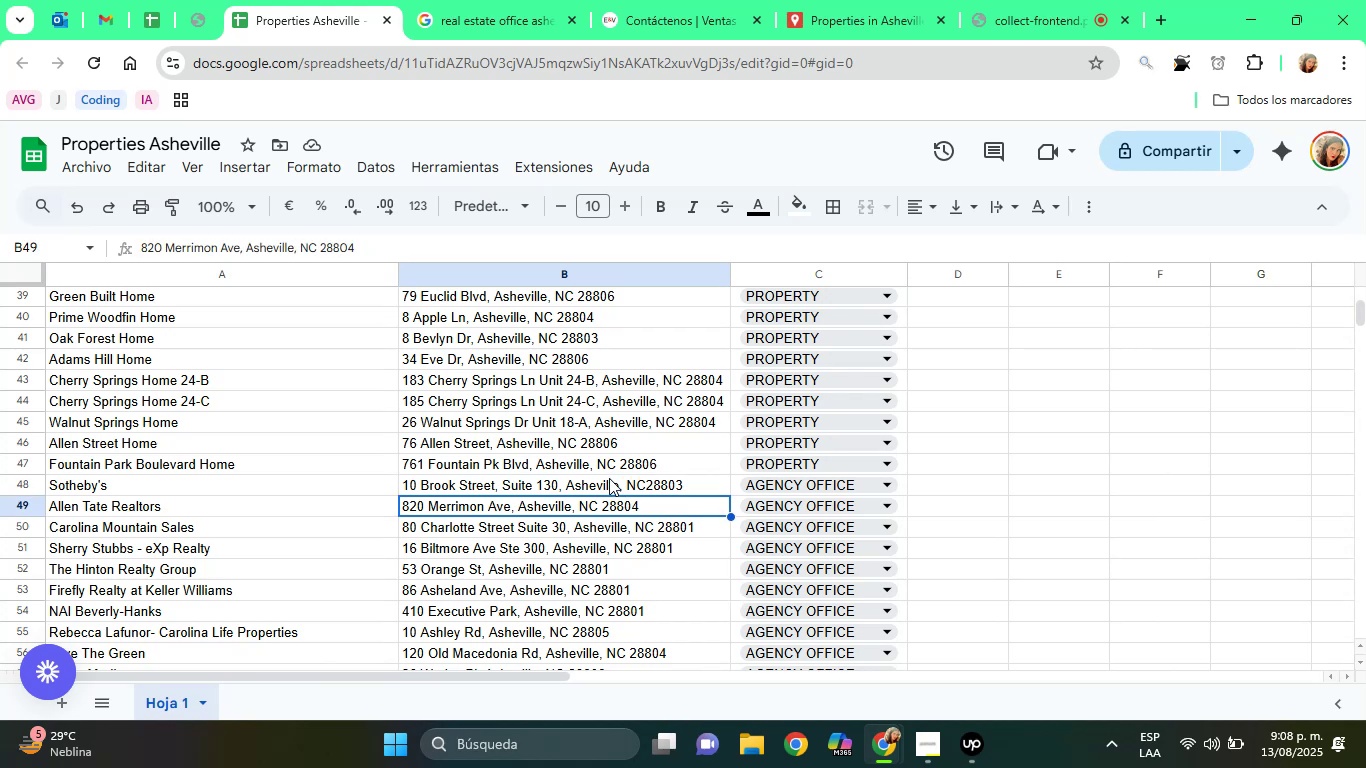 
key(ArrowDown)
 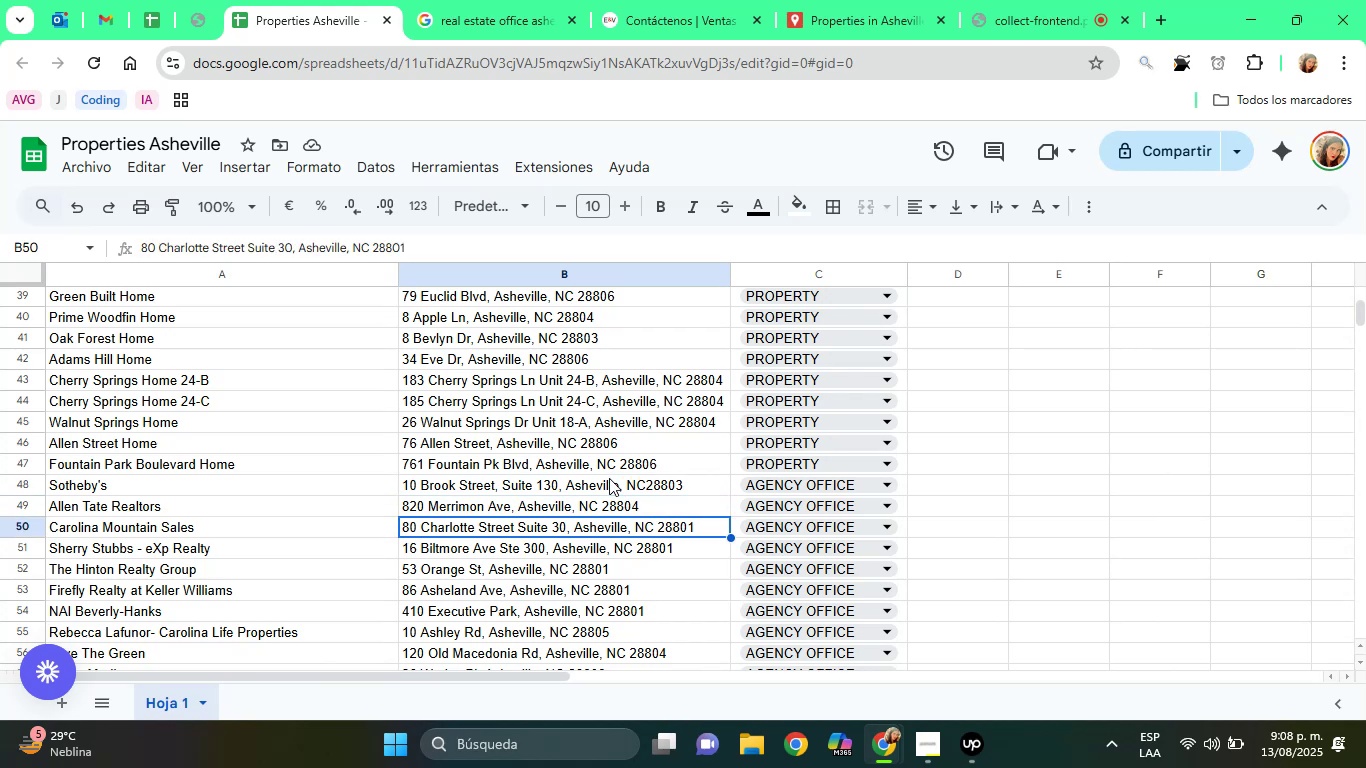 
key(ArrowDown)
 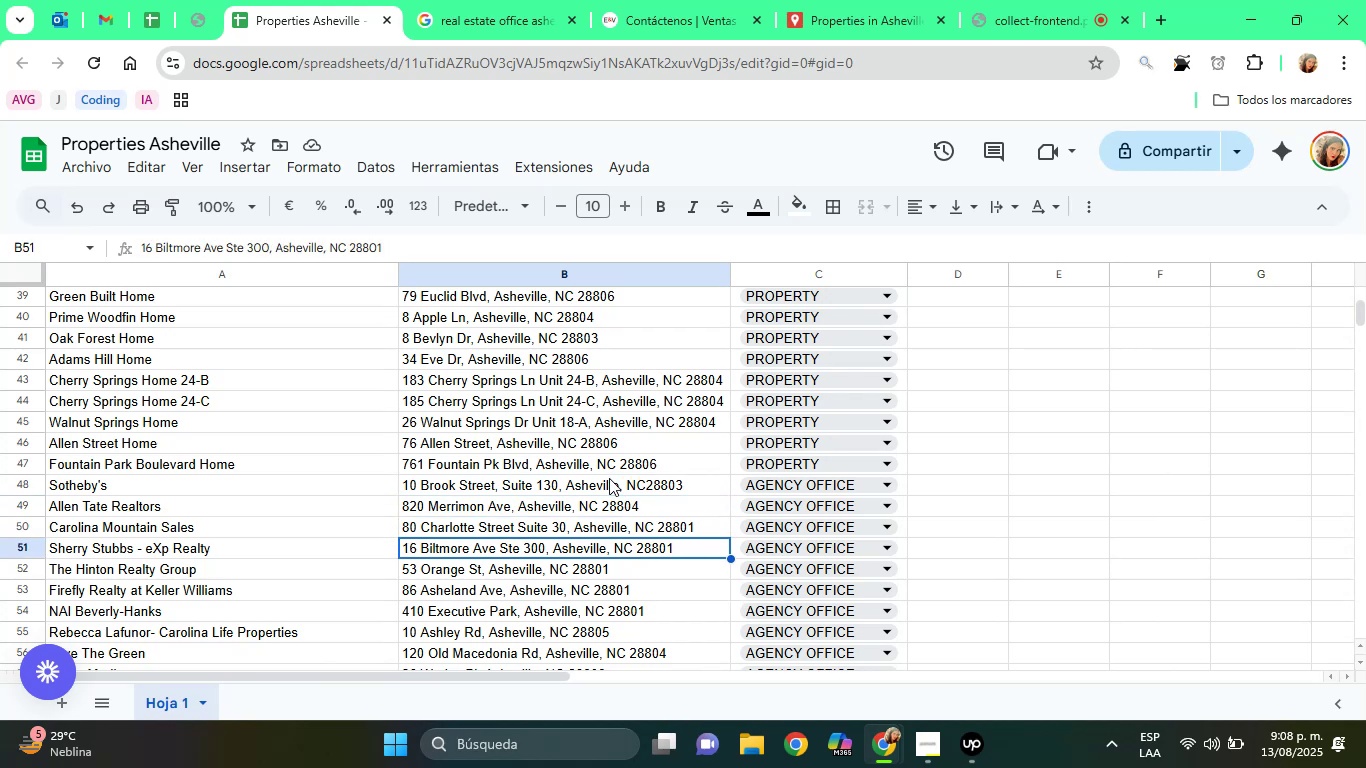 
key(ArrowDown)
 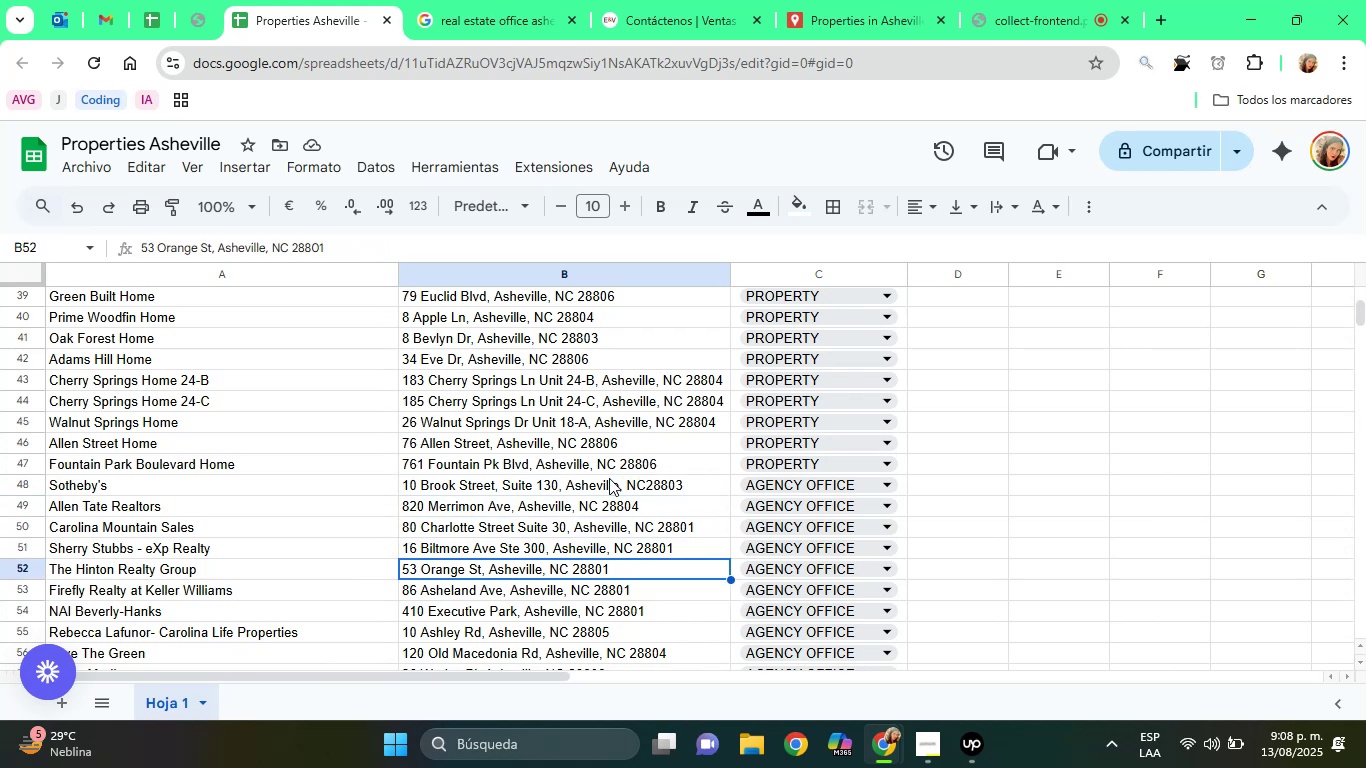 
key(ArrowDown)
 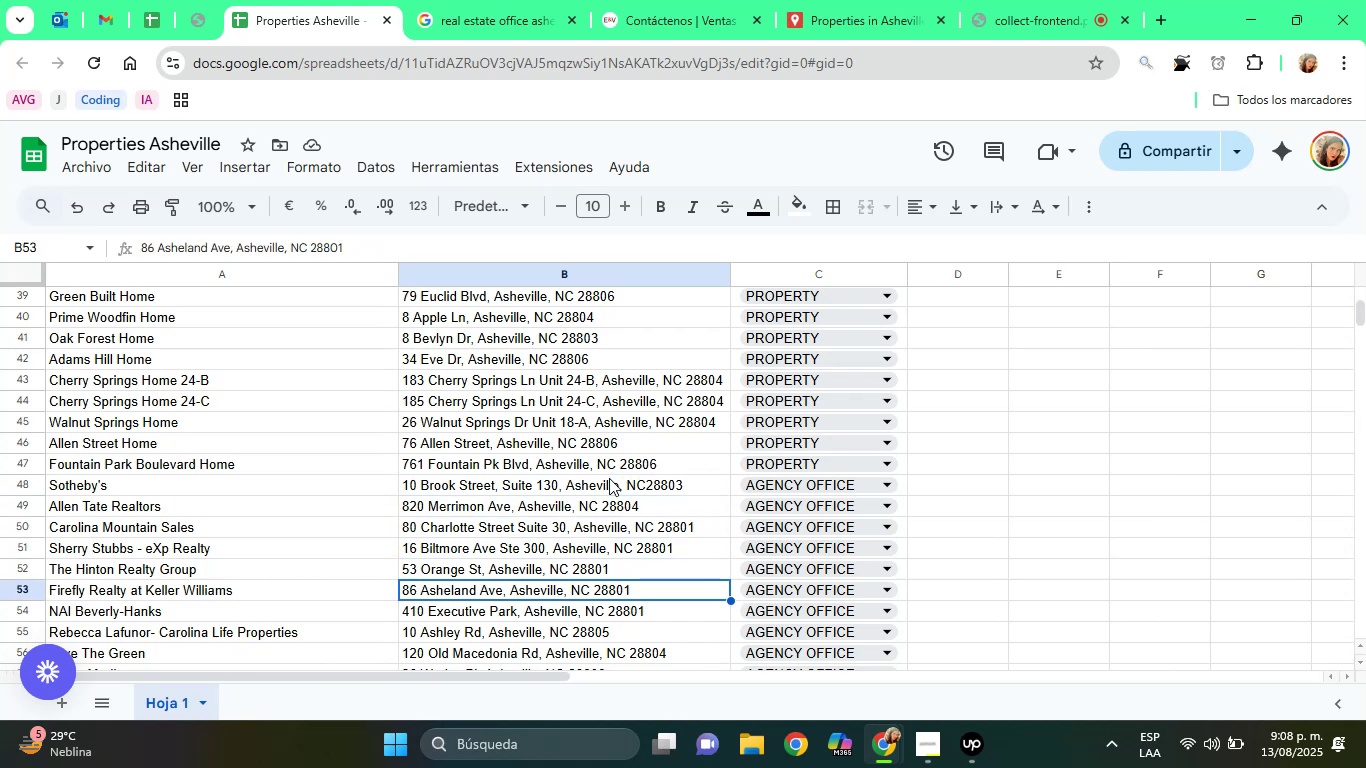 
key(ArrowDown)
 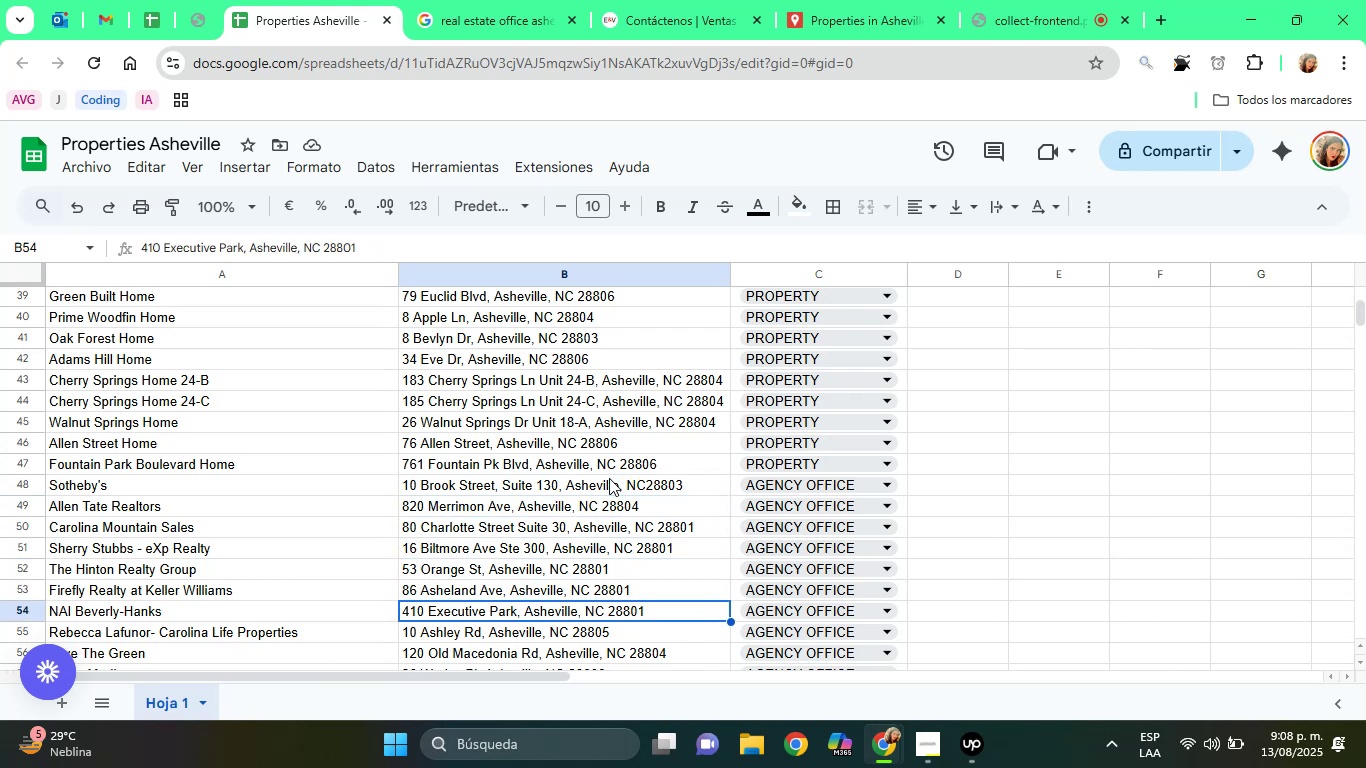 
key(ArrowDown)
 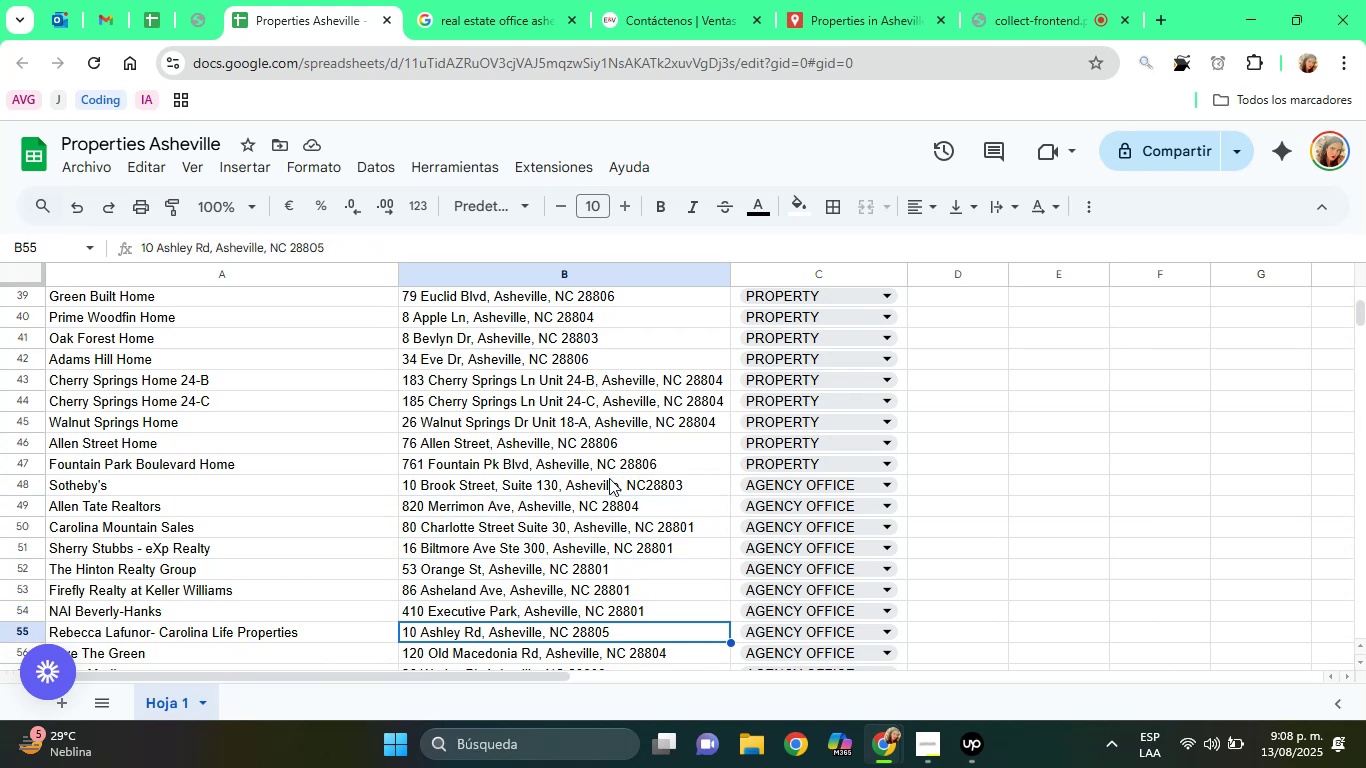 
key(ArrowDown)
 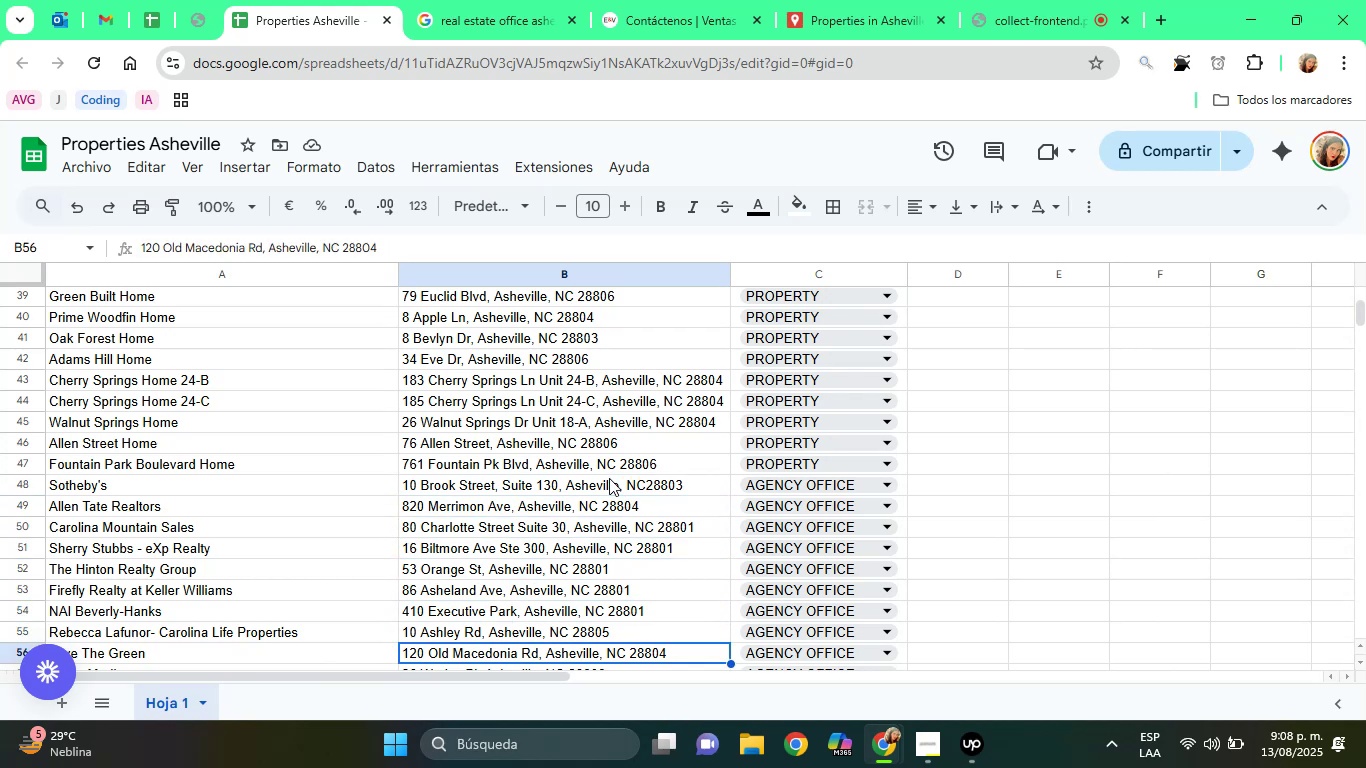 
key(ArrowDown)
 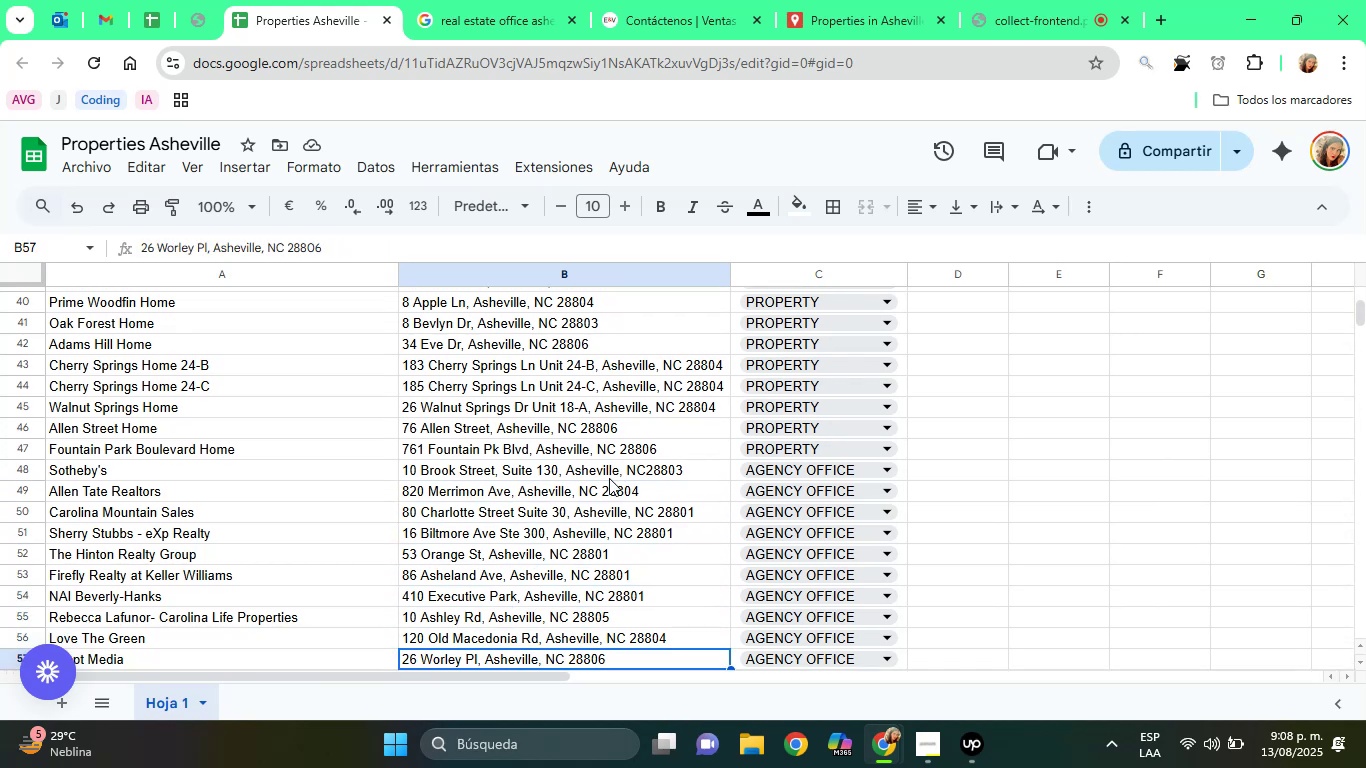 
key(ArrowDown)
 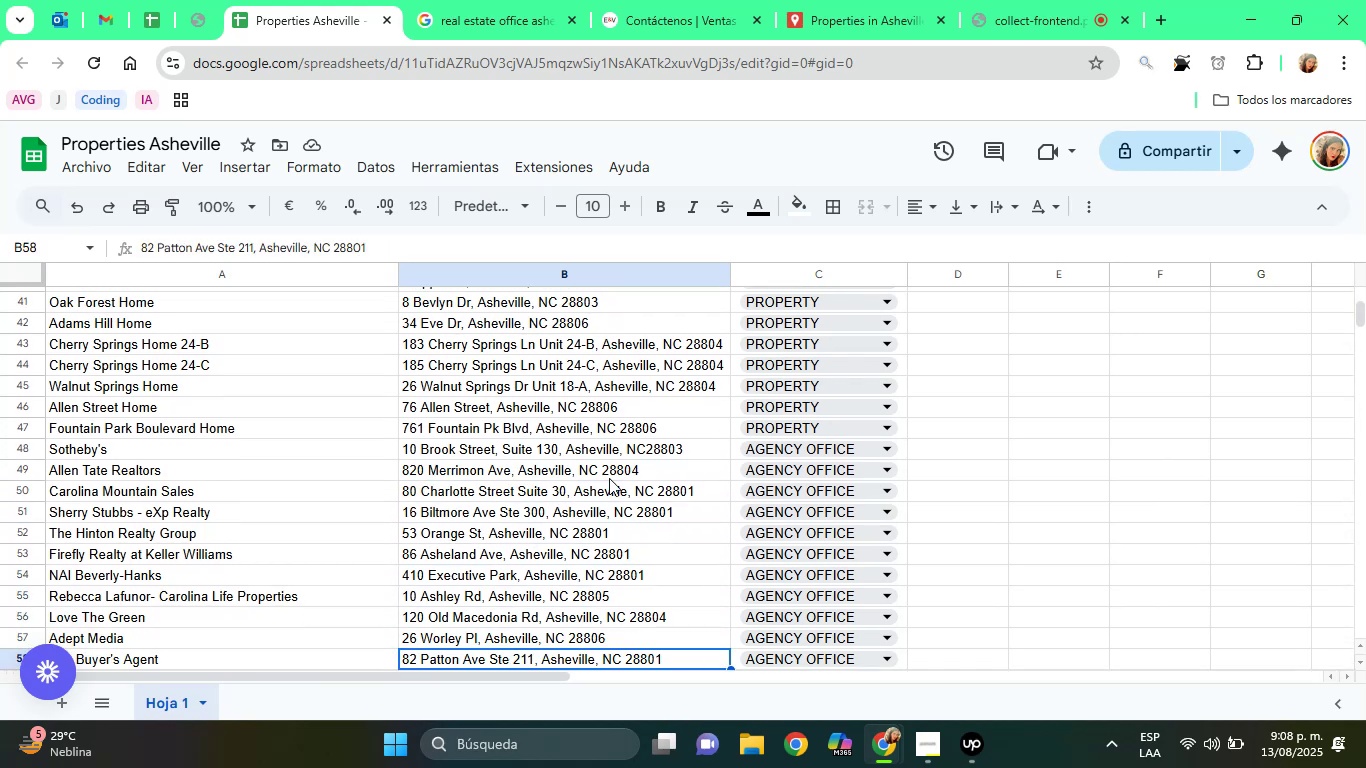 
key(ArrowDown)
 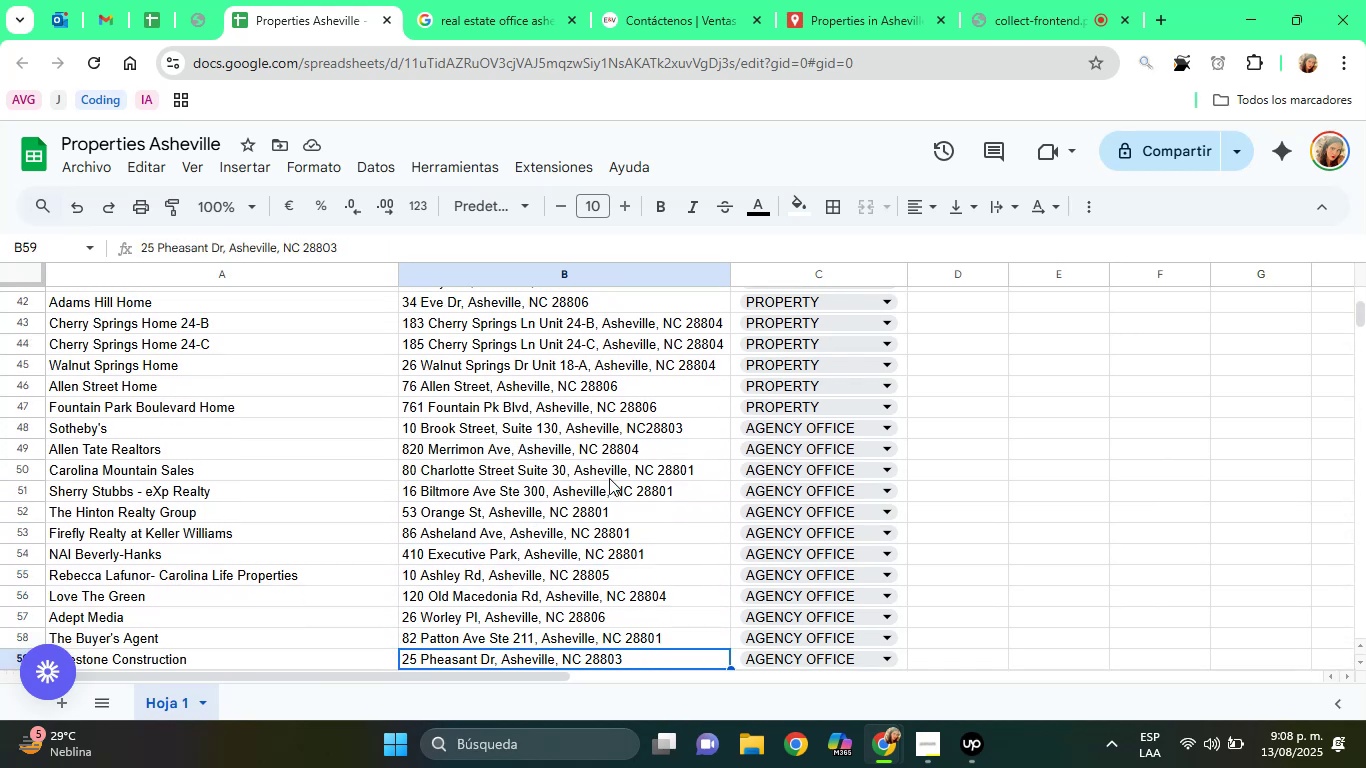 
key(ArrowDown)
 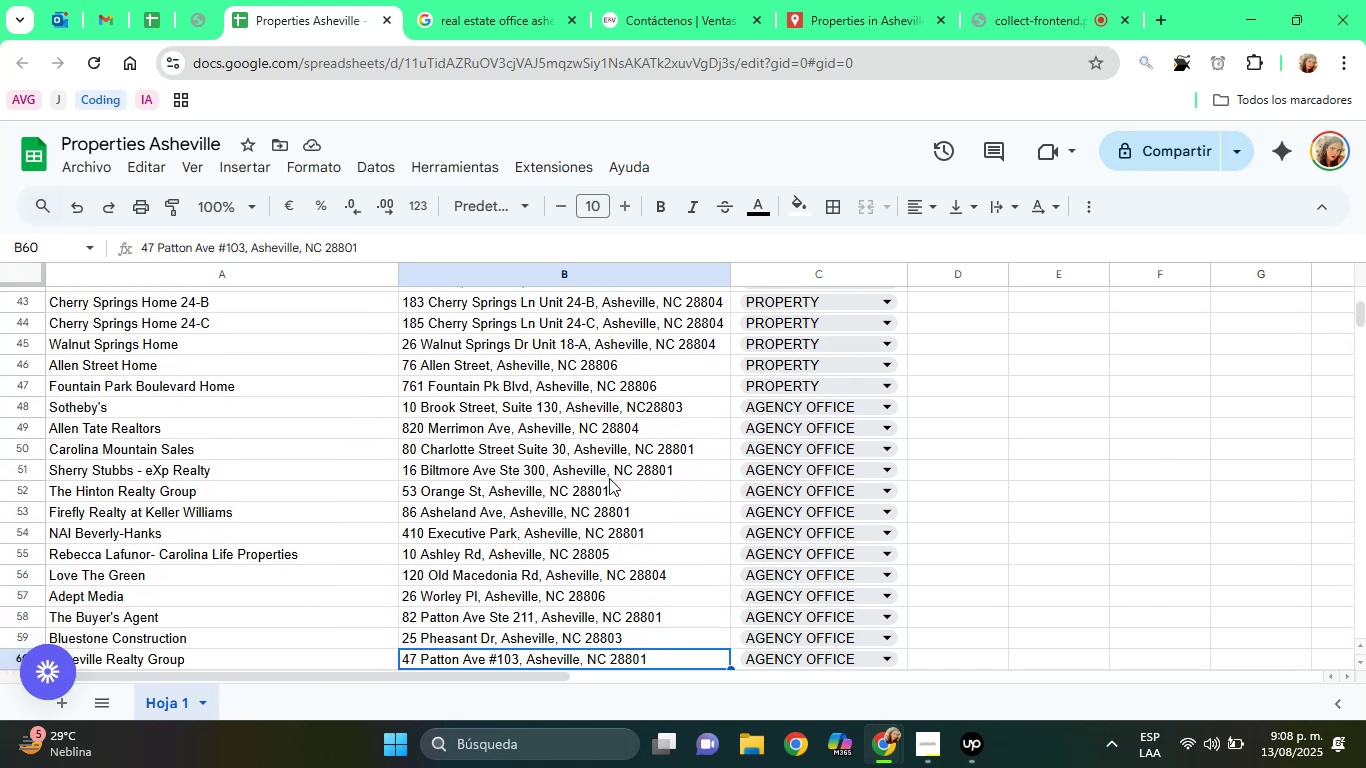 
key(ArrowDown)
 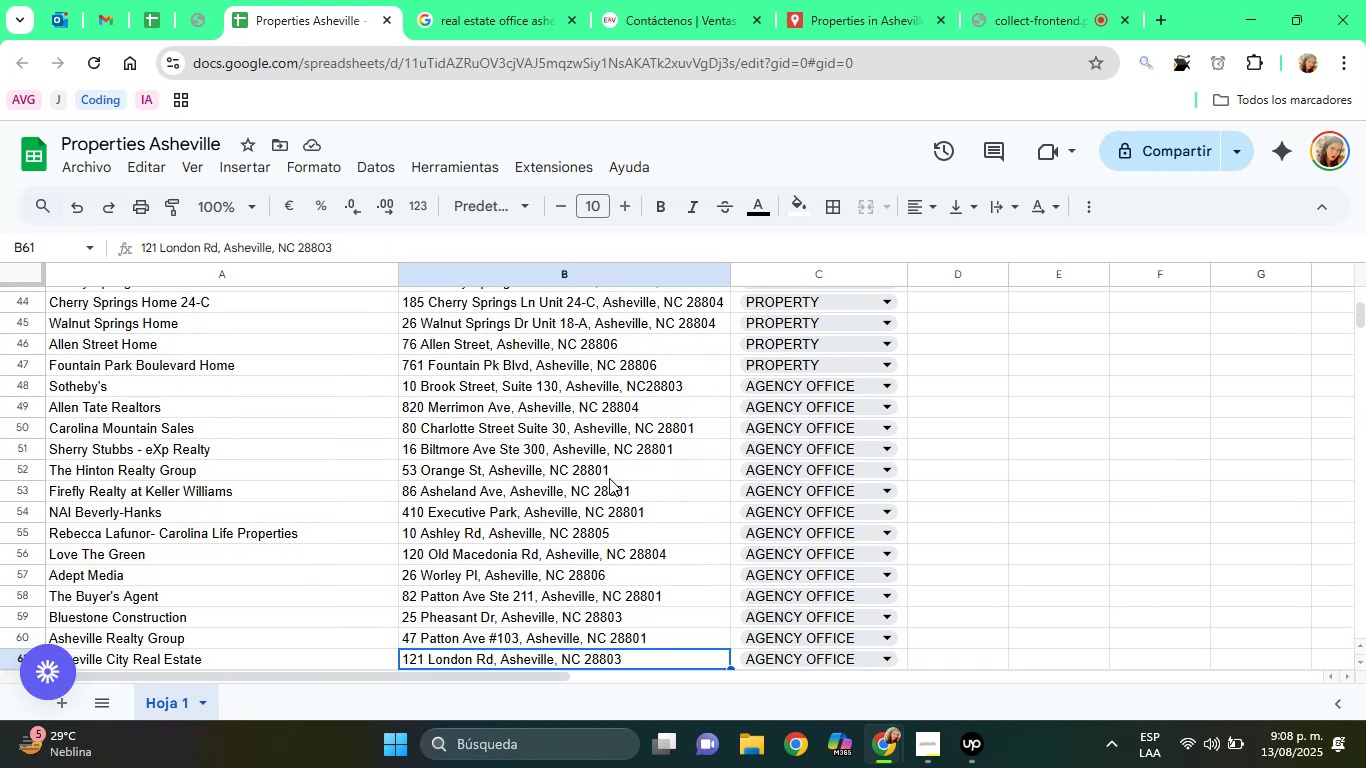 
key(ArrowDown)
 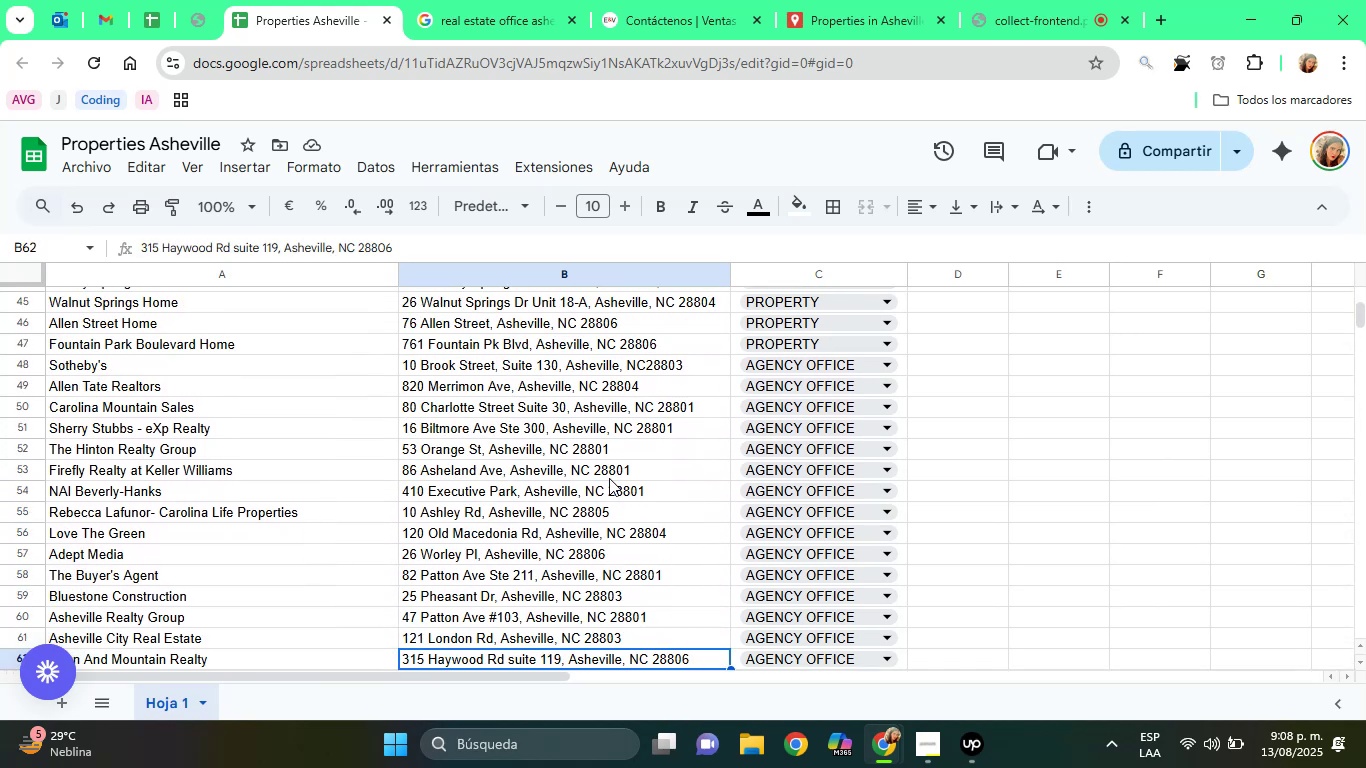 
key(ArrowDown)
 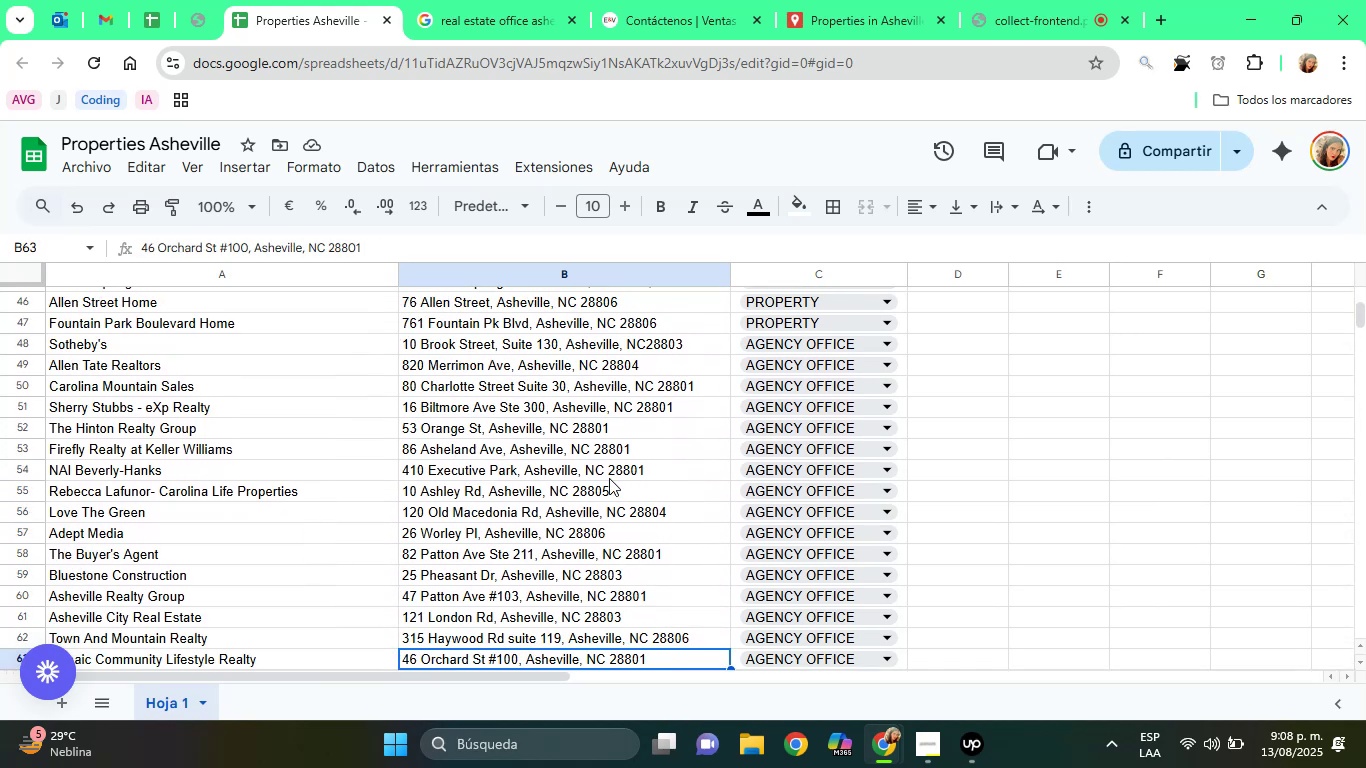 
key(ArrowDown)
 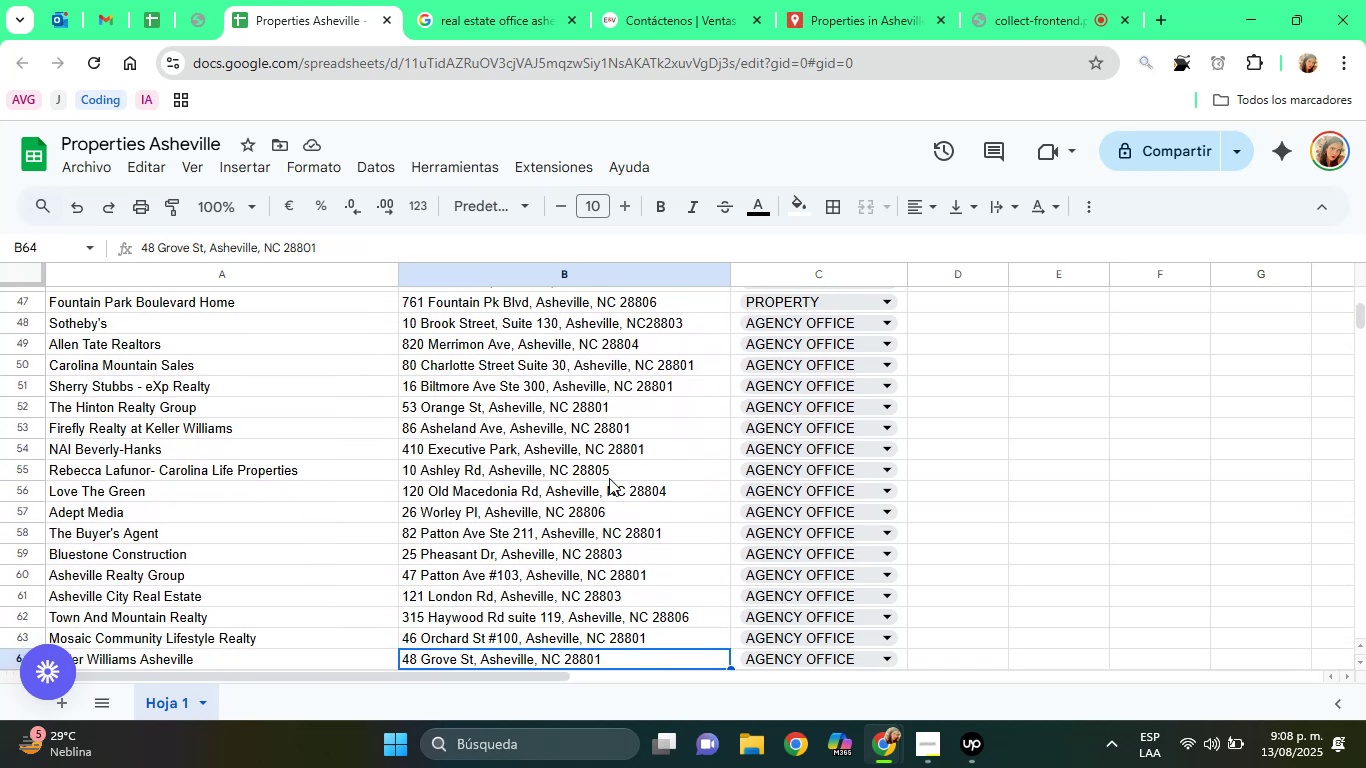 
key(ArrowDown)
 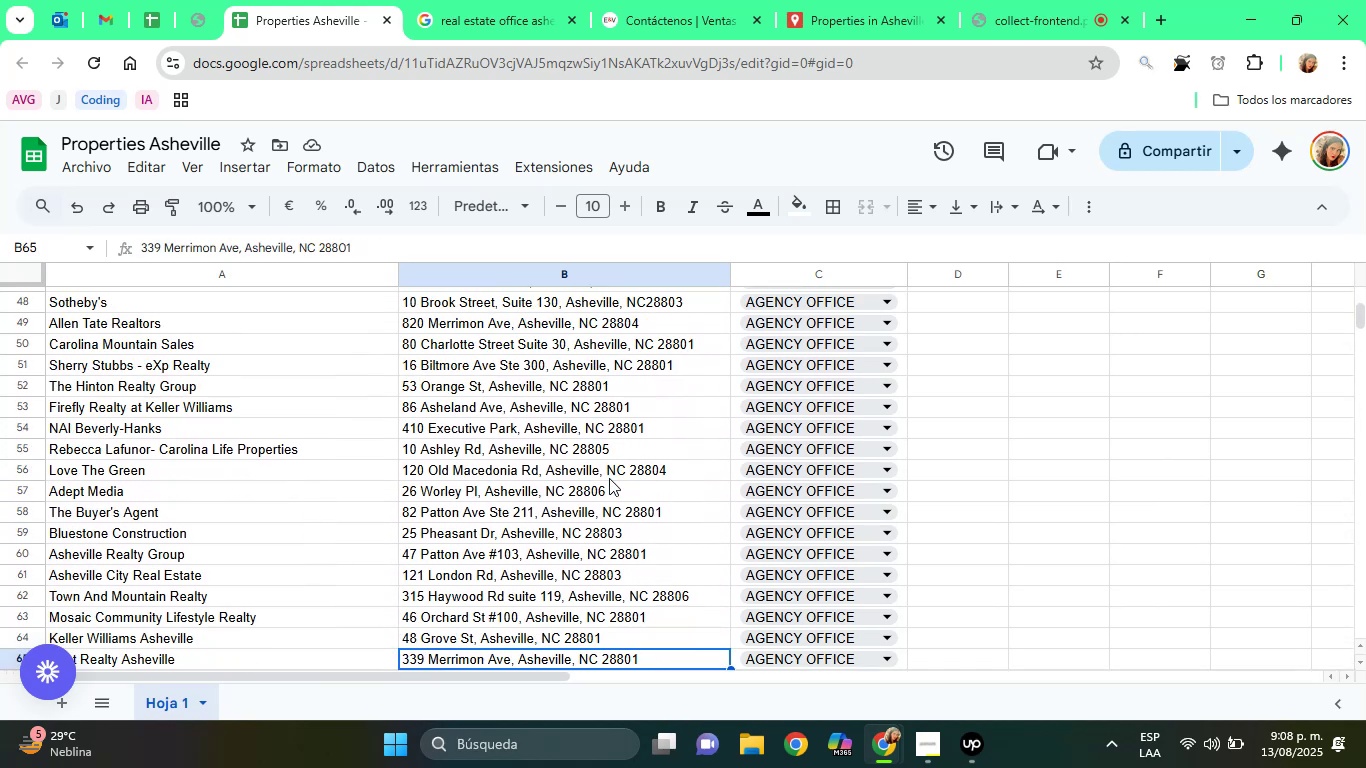 
key(ArrowDown)
 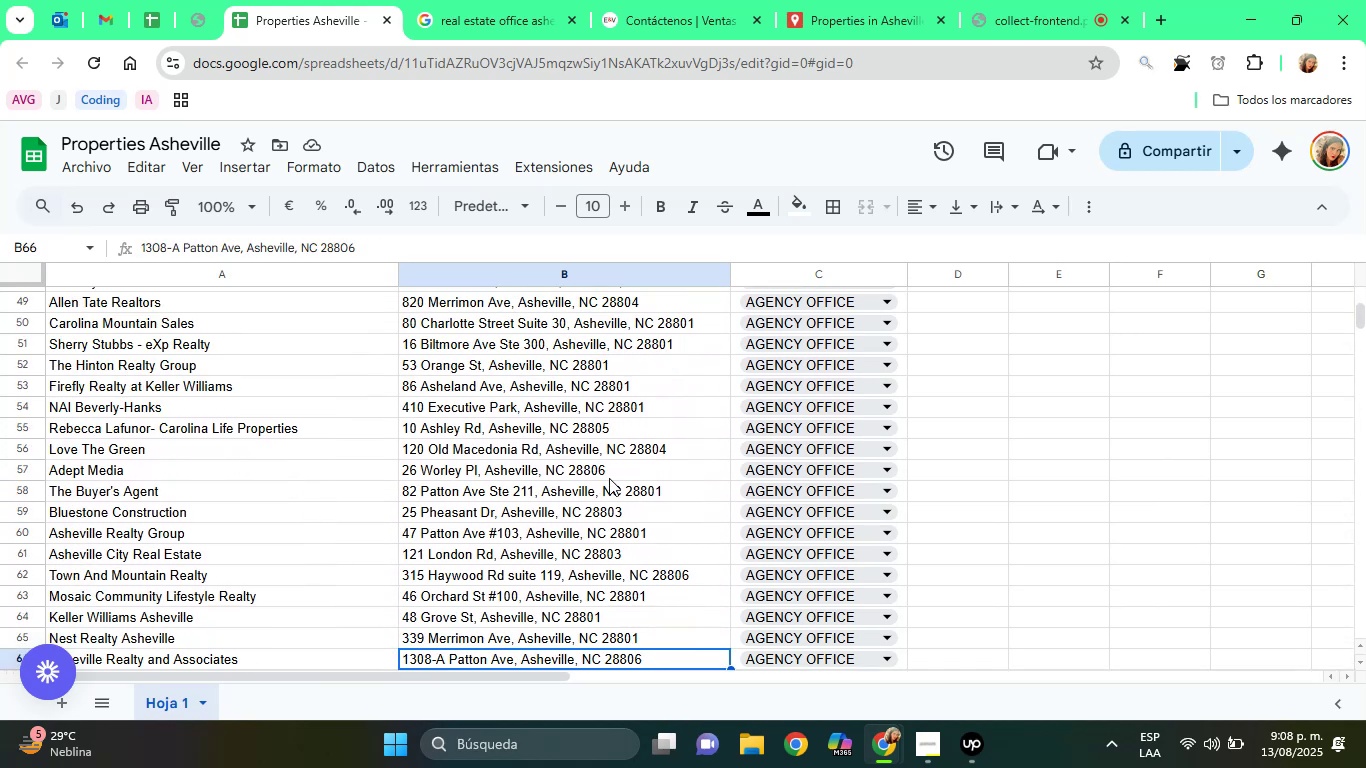 
key(ArrowDown)
 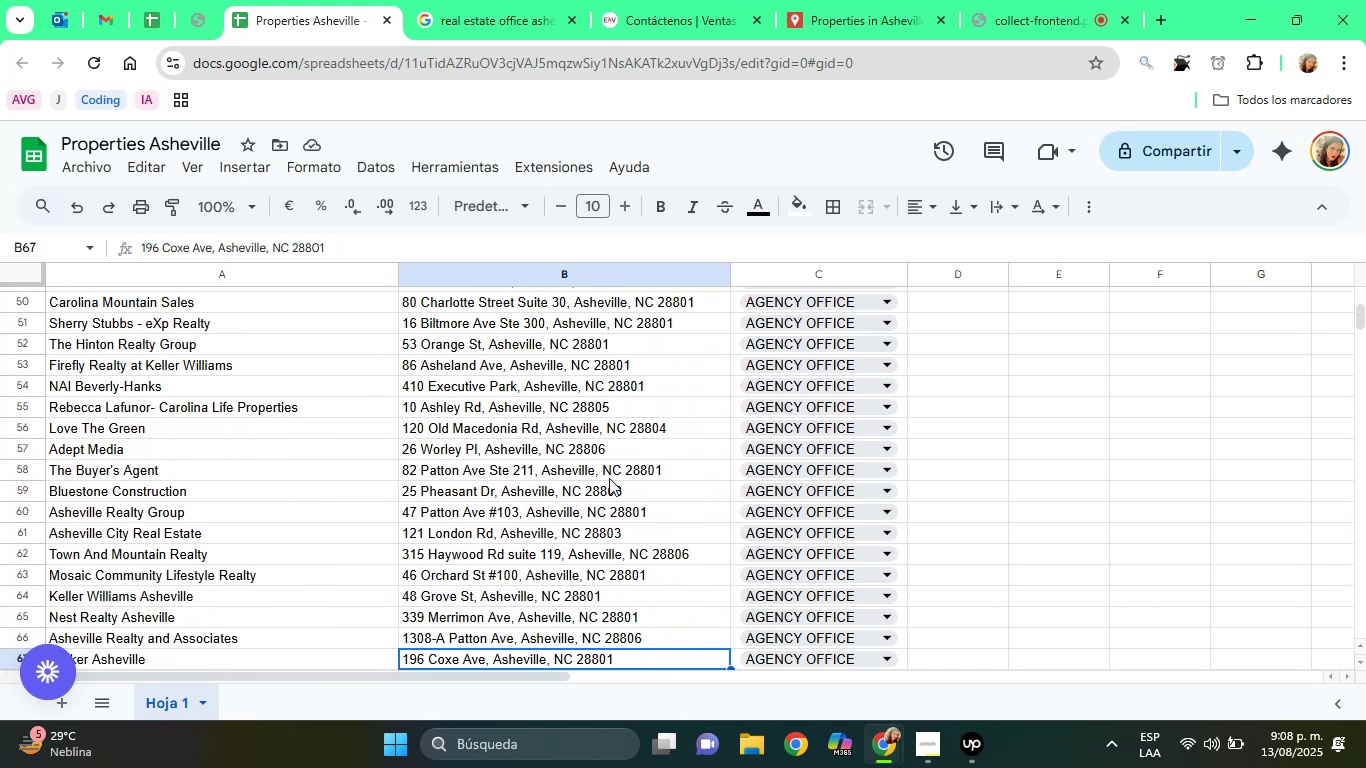 
key(ArrowDown)
 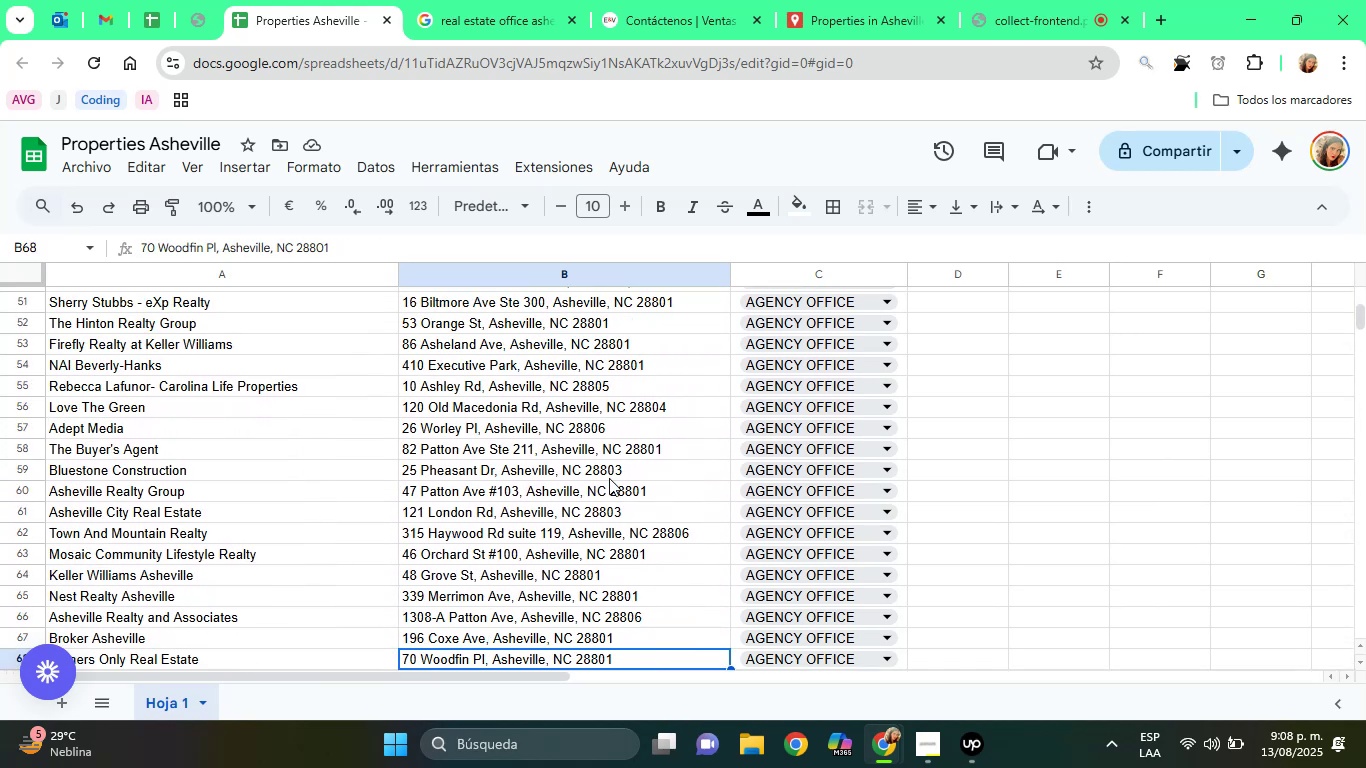 
key(ArrowDown)
 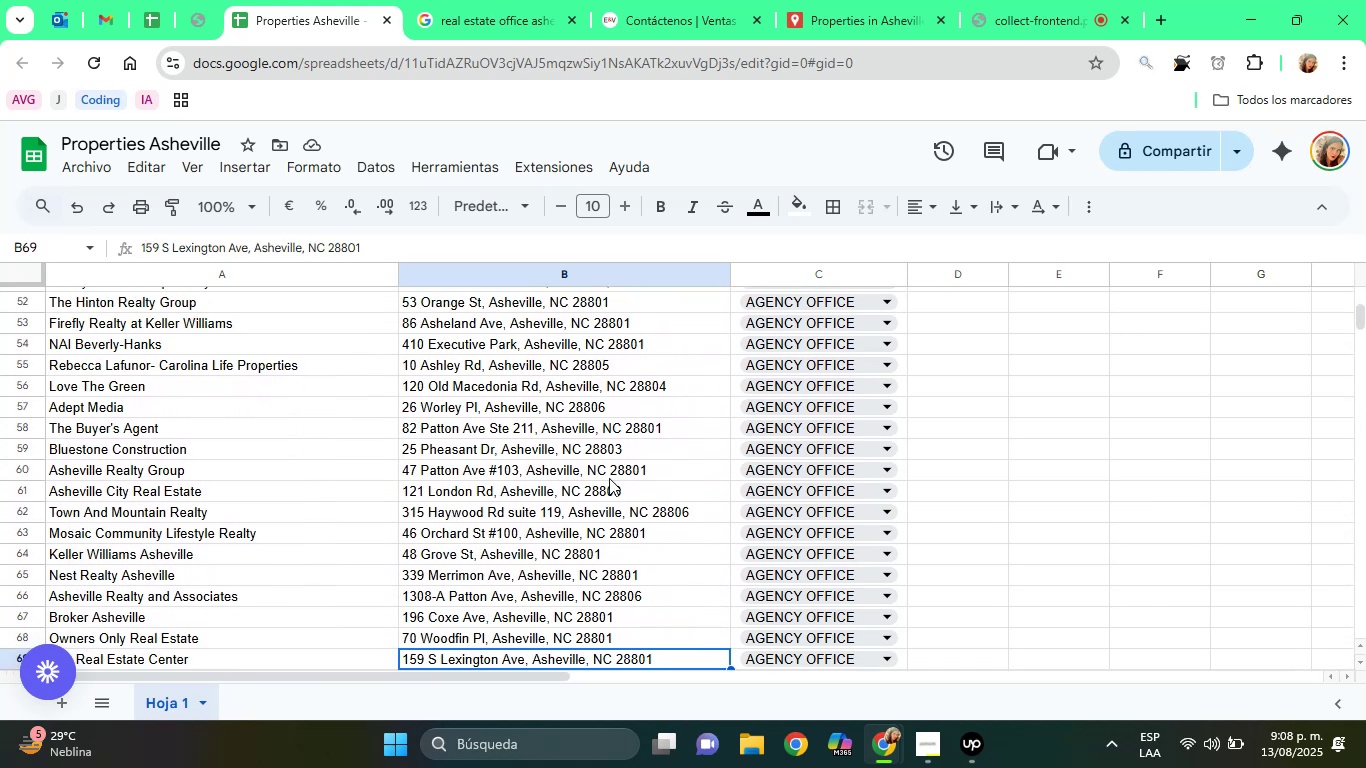 
key(ArrowDown)
 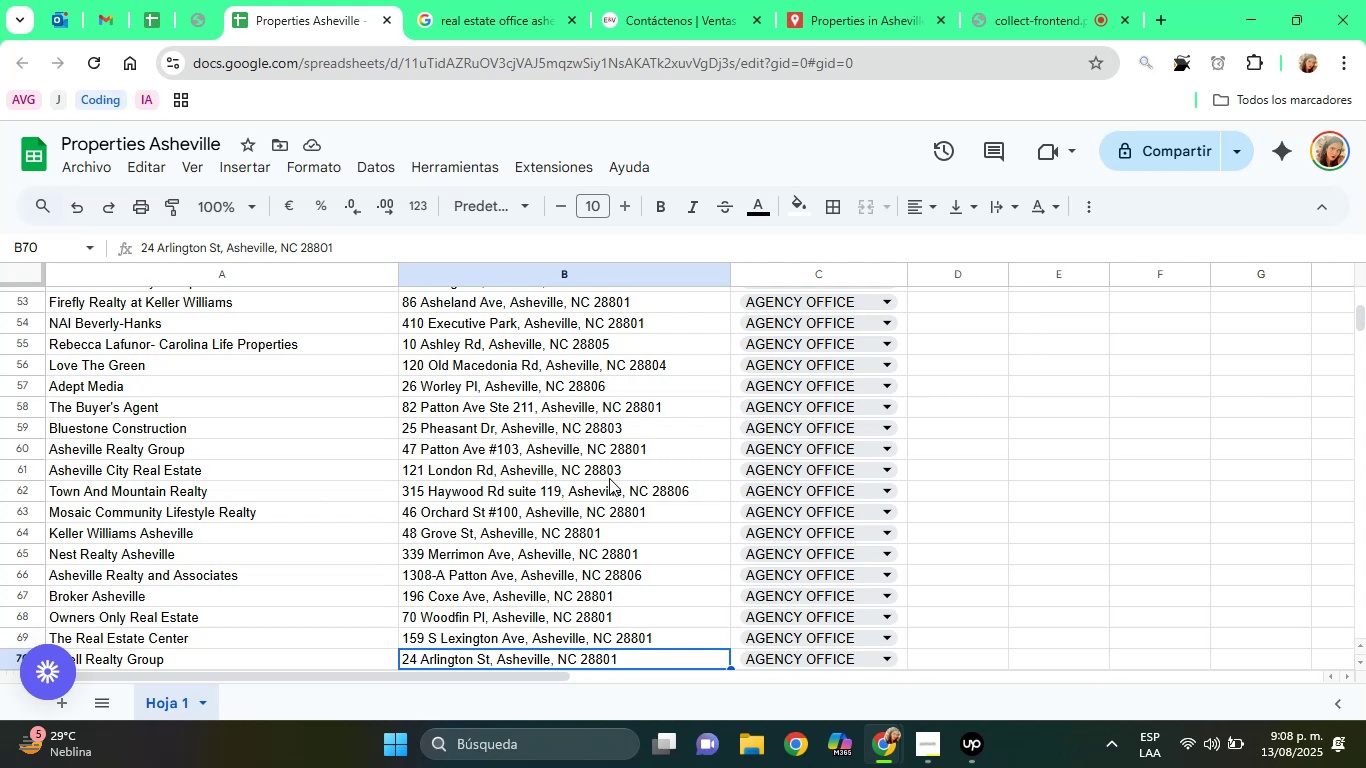 
key(ArrowDown)
 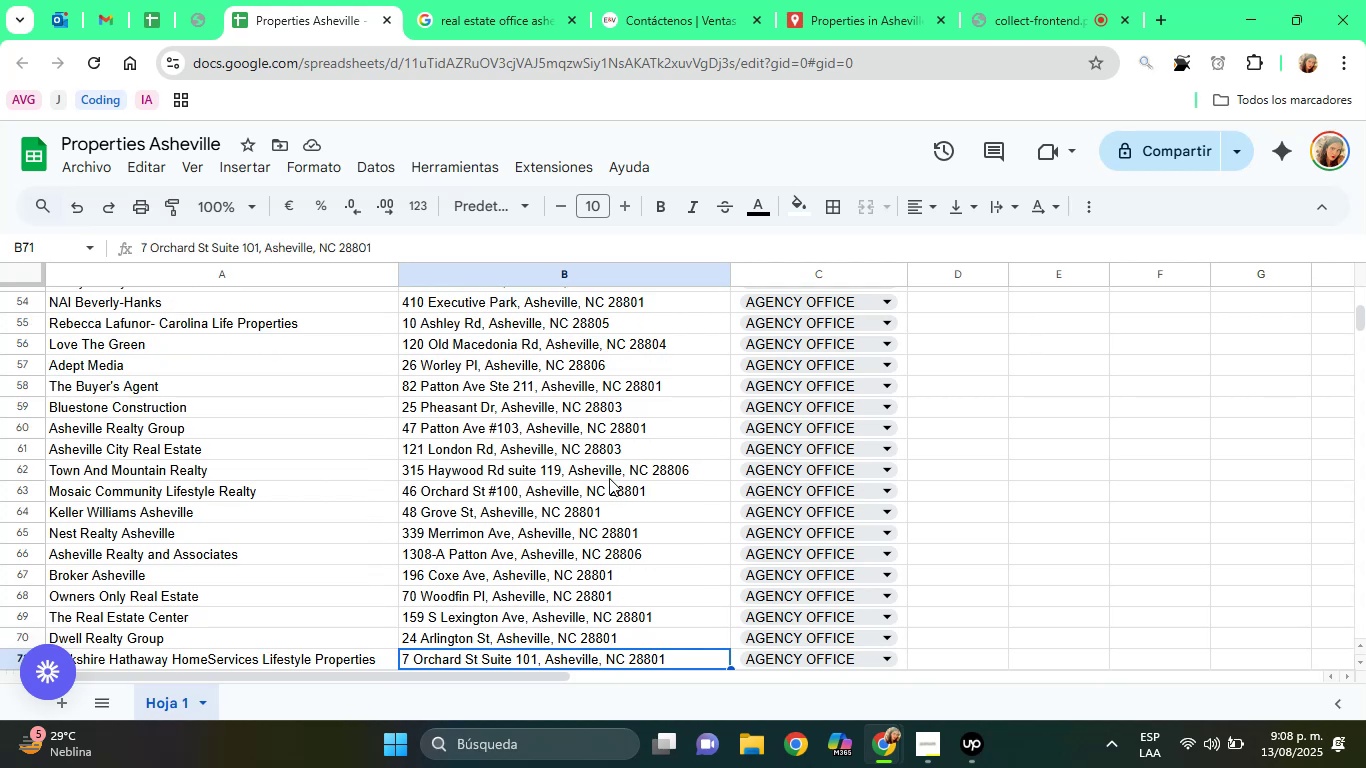 
key(ArrowDown)
 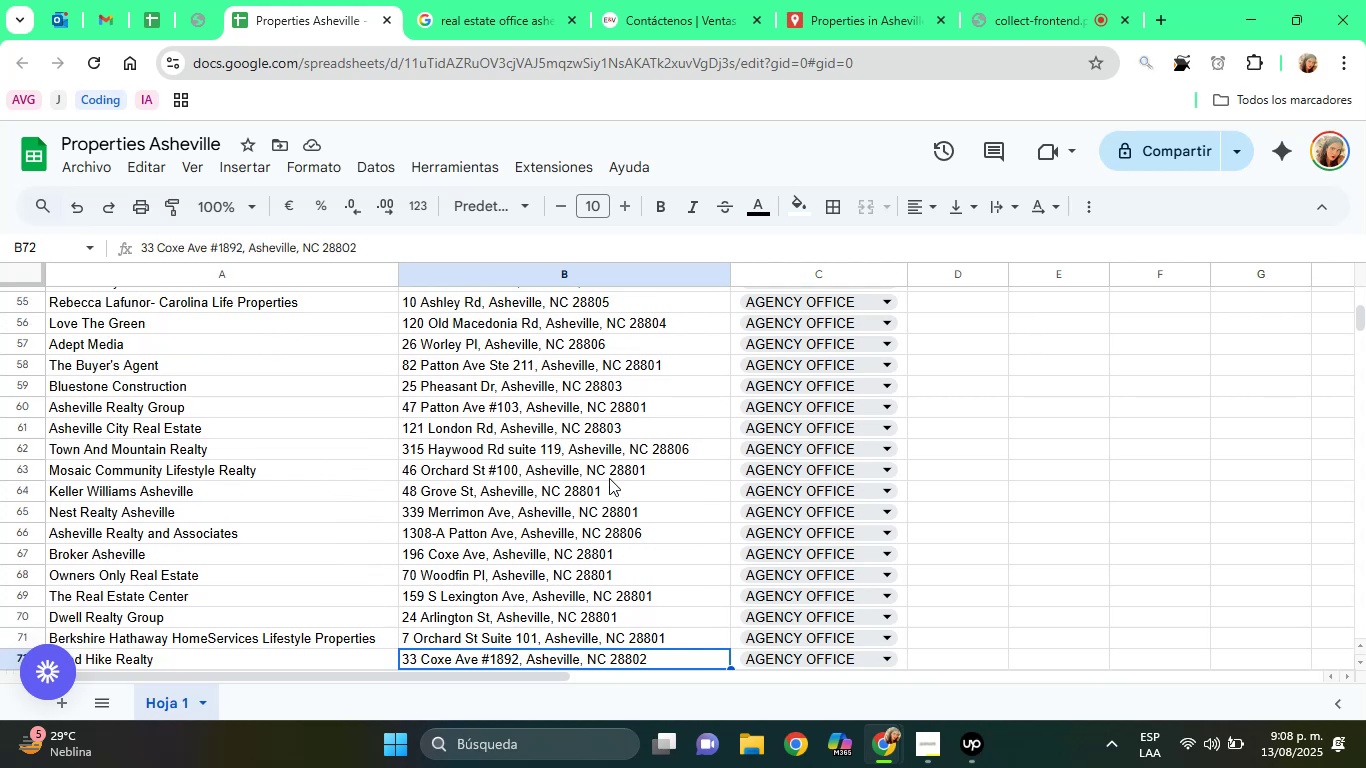 
key(ArrowDown)
 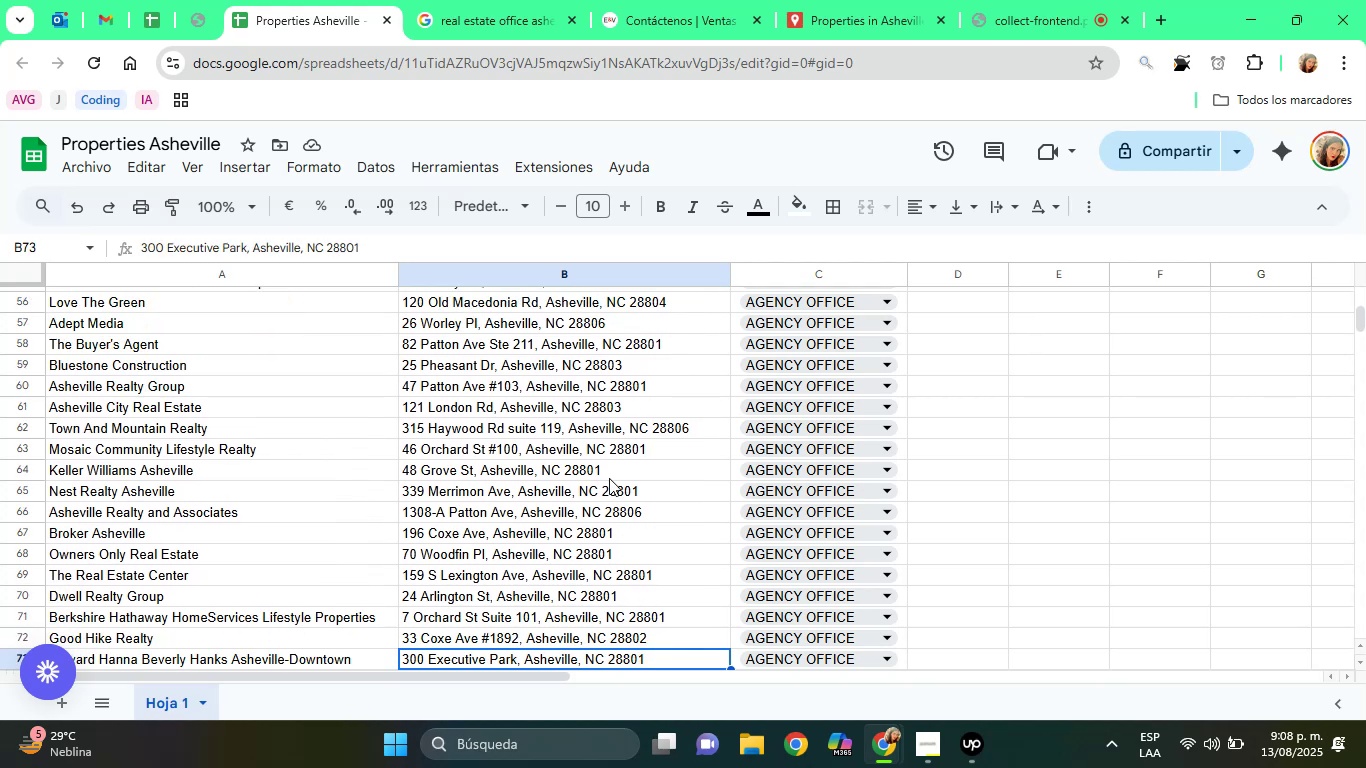 
key(ArrowDown)
 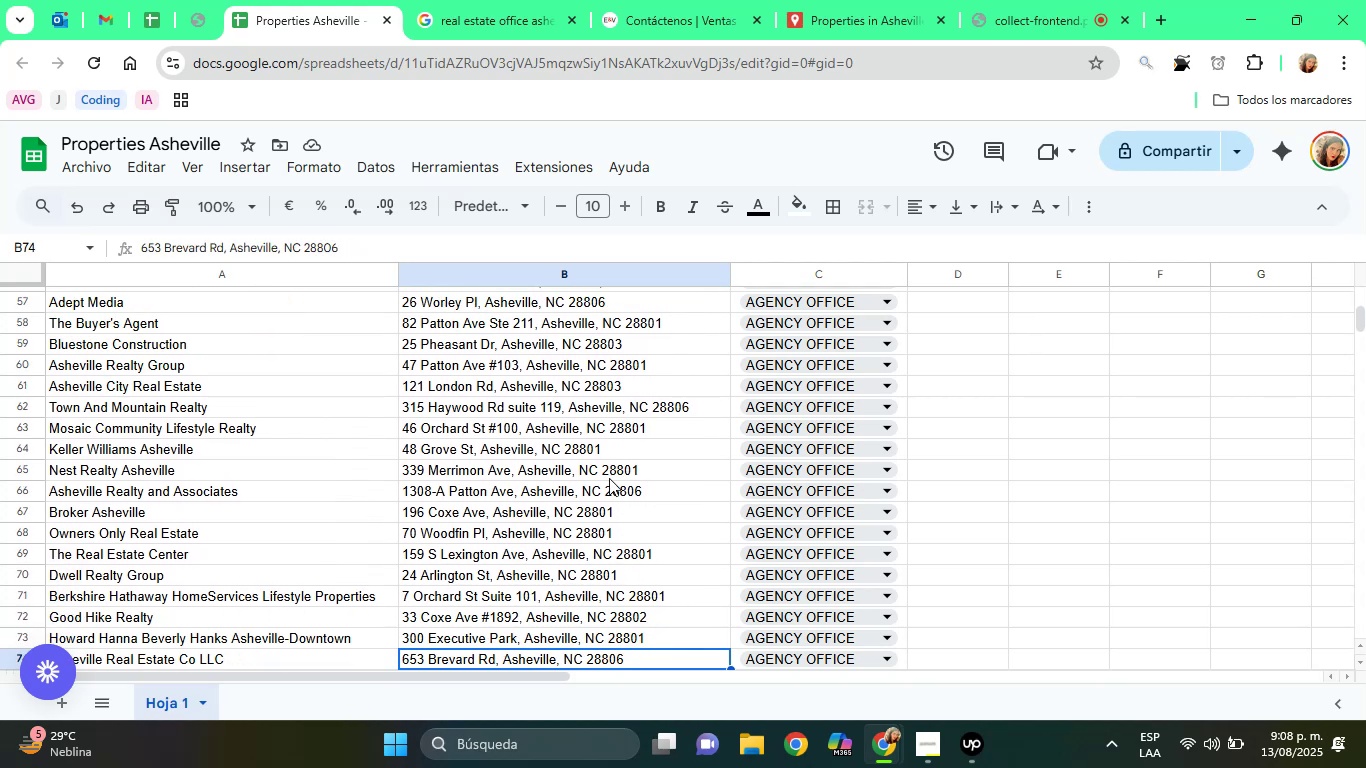 
key(ArrowDown)
 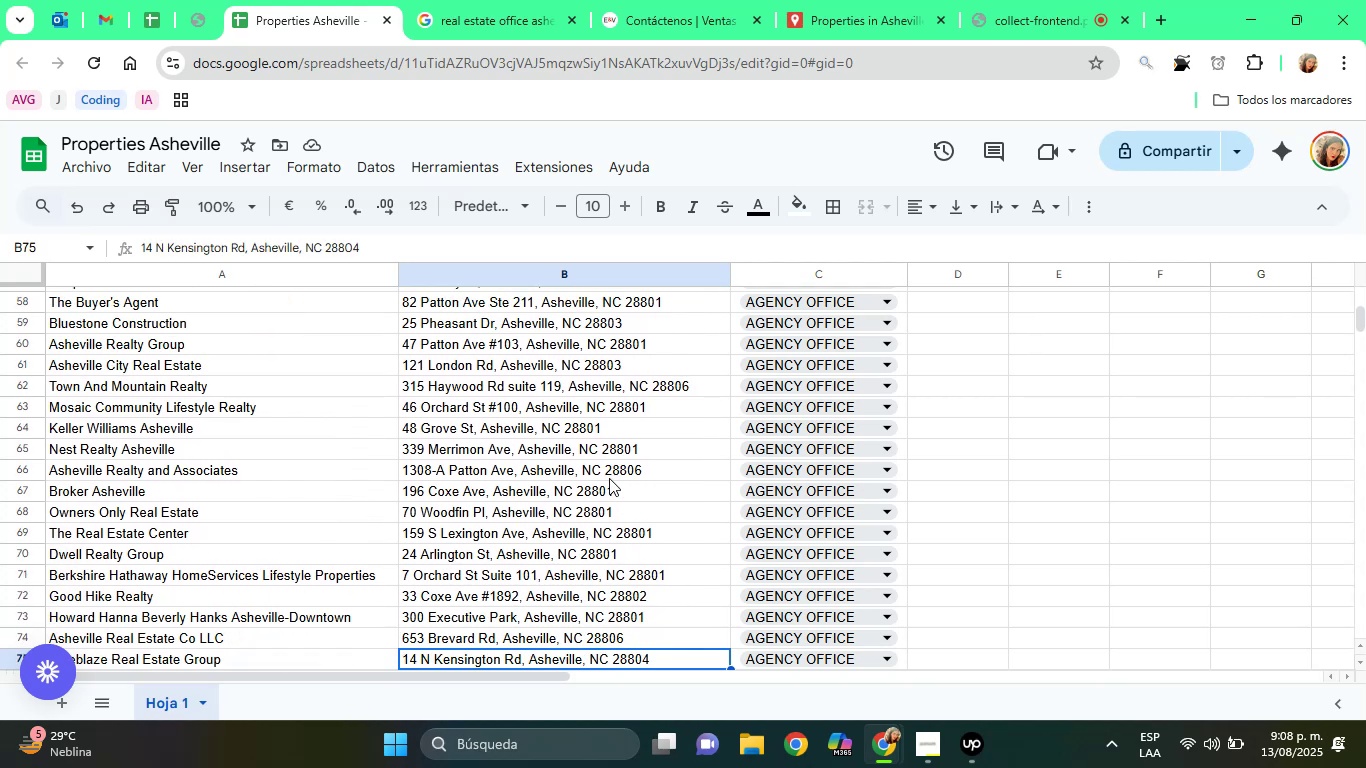 
key(ArrowDown)
 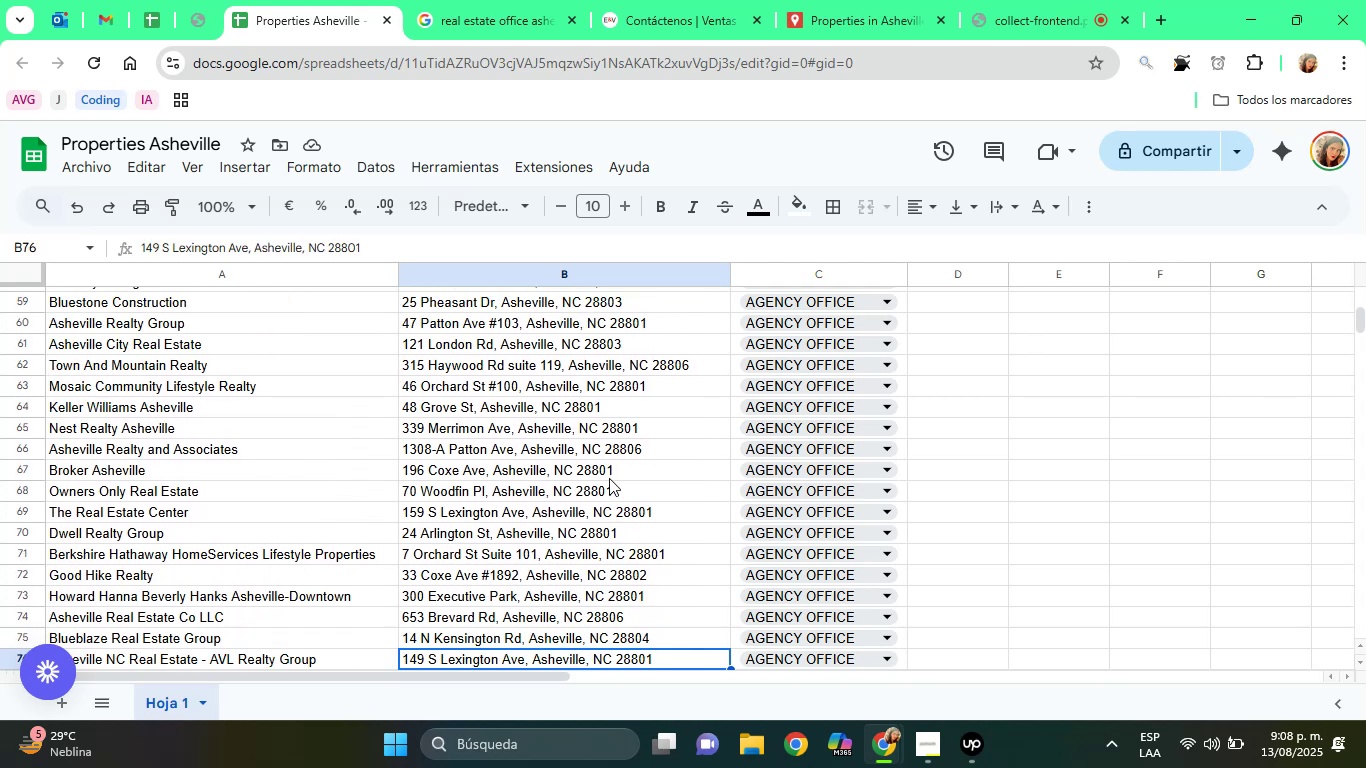 
key(ArrowDown)
 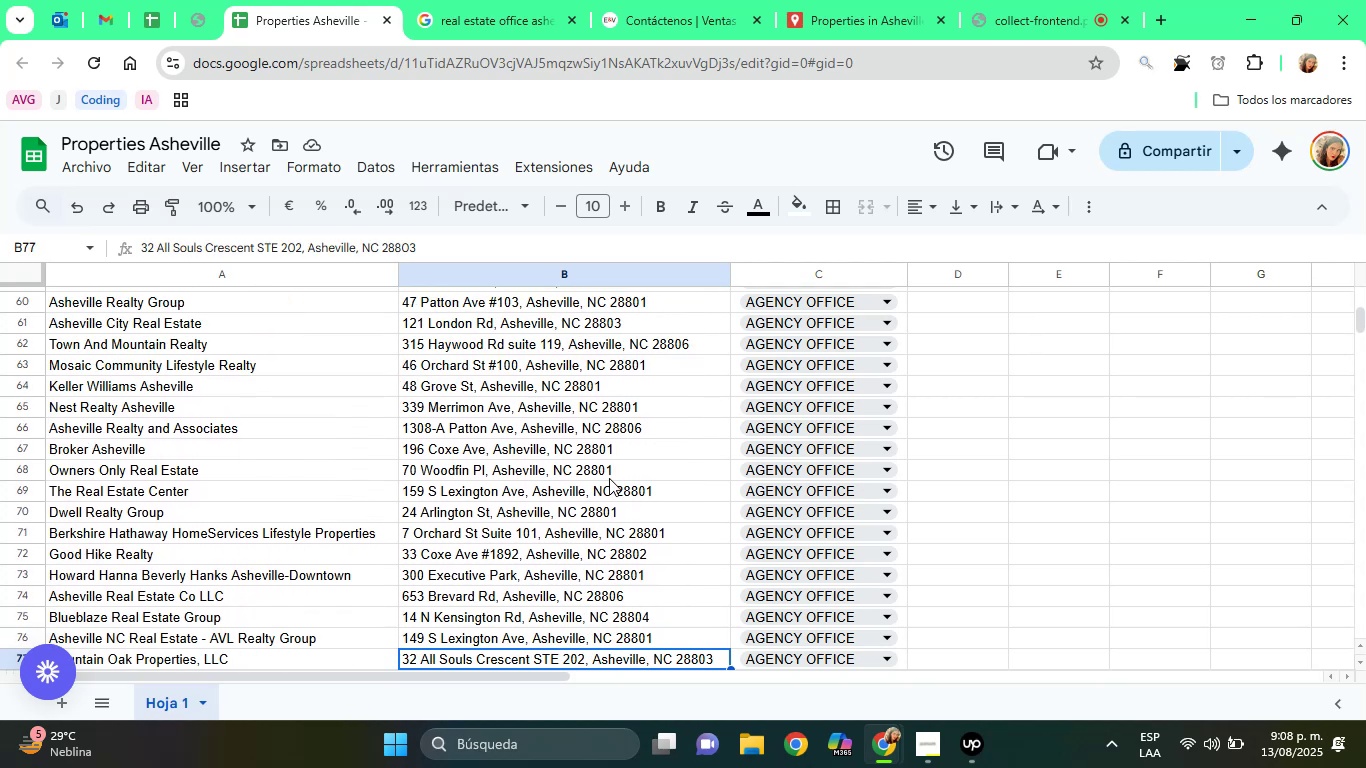 
key(ArrowDown)
 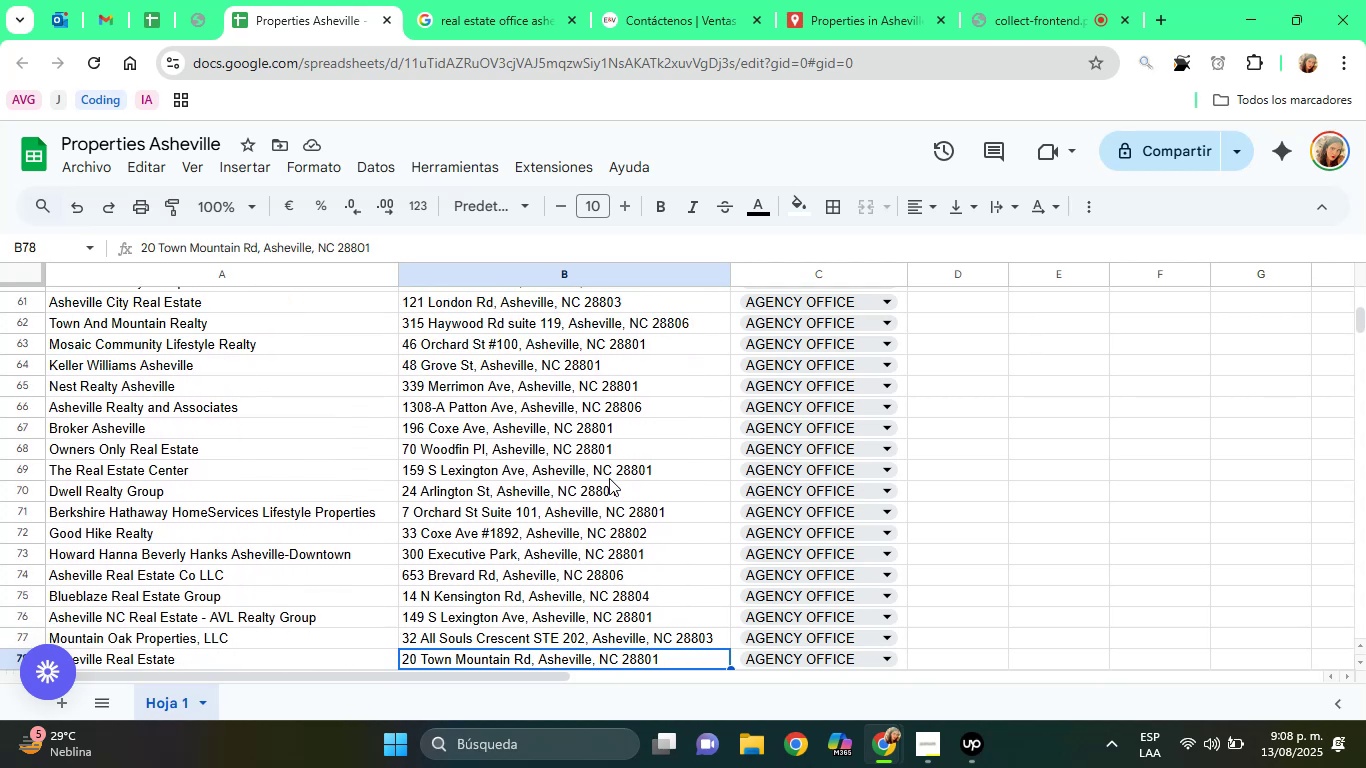 
key(ArrowDown)
 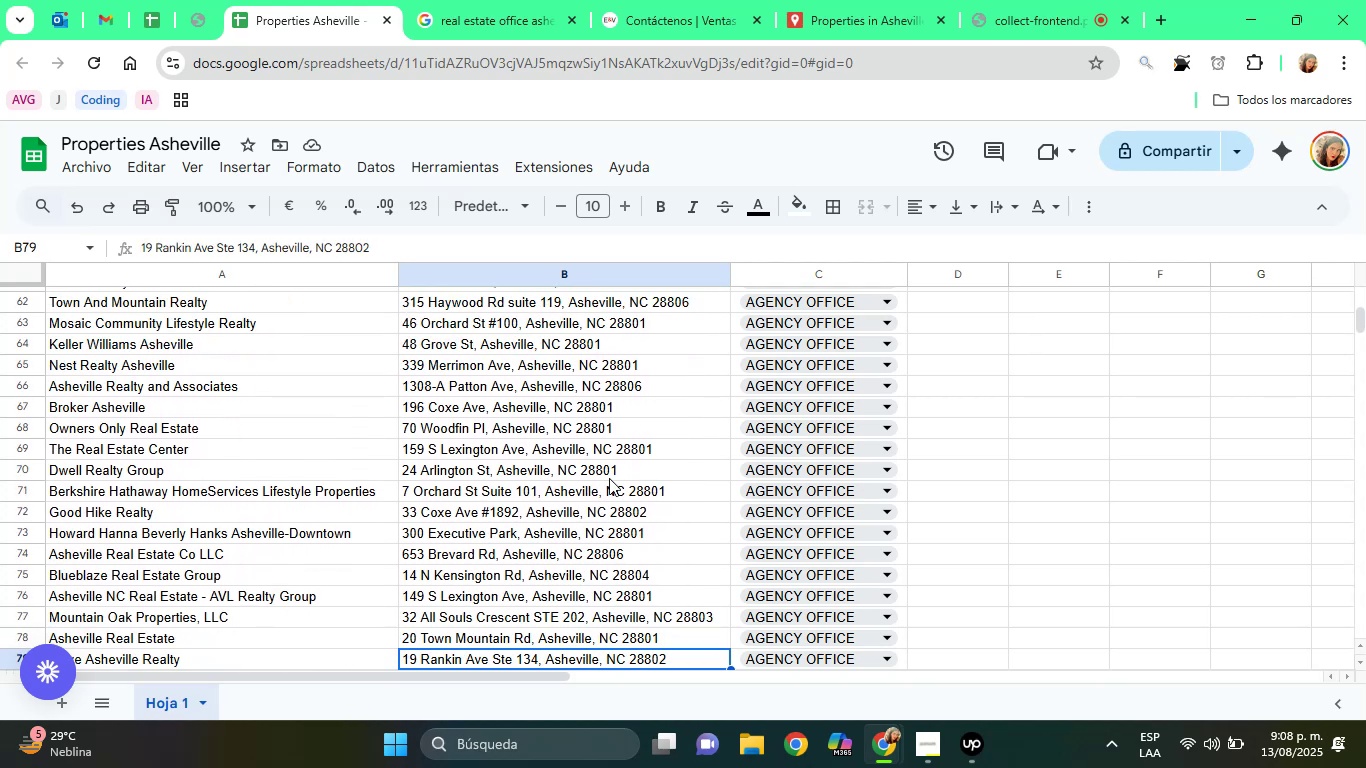 
key(ArrowDown)
 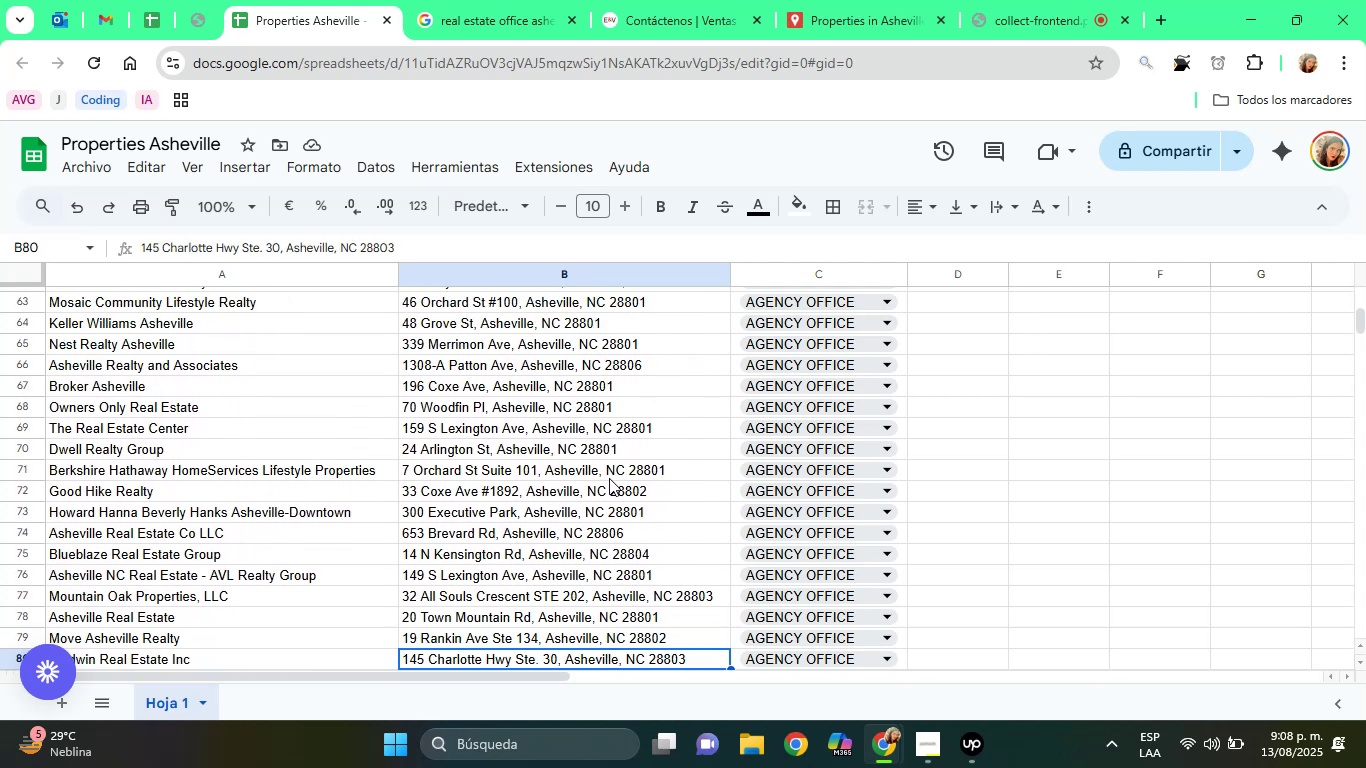 
key(ArrowDown)
 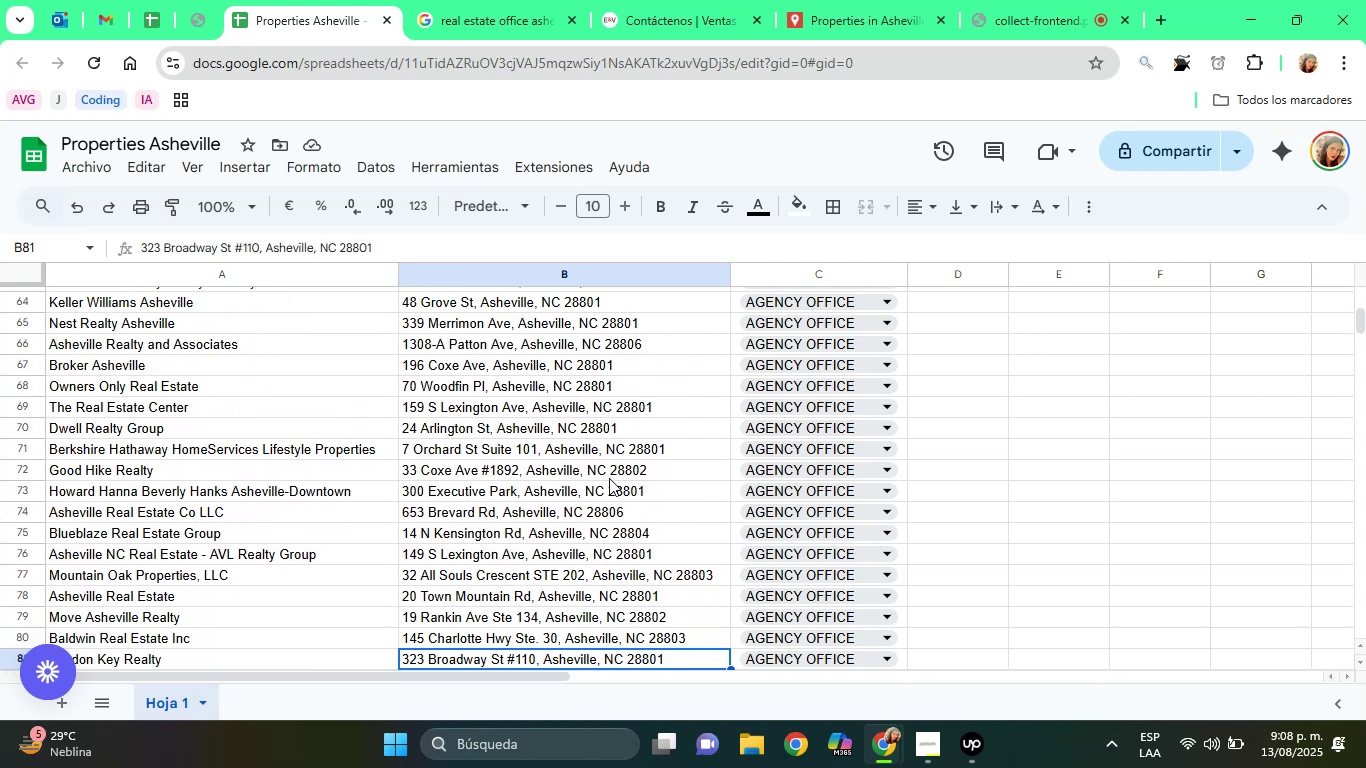 
key(ArrowDown)
 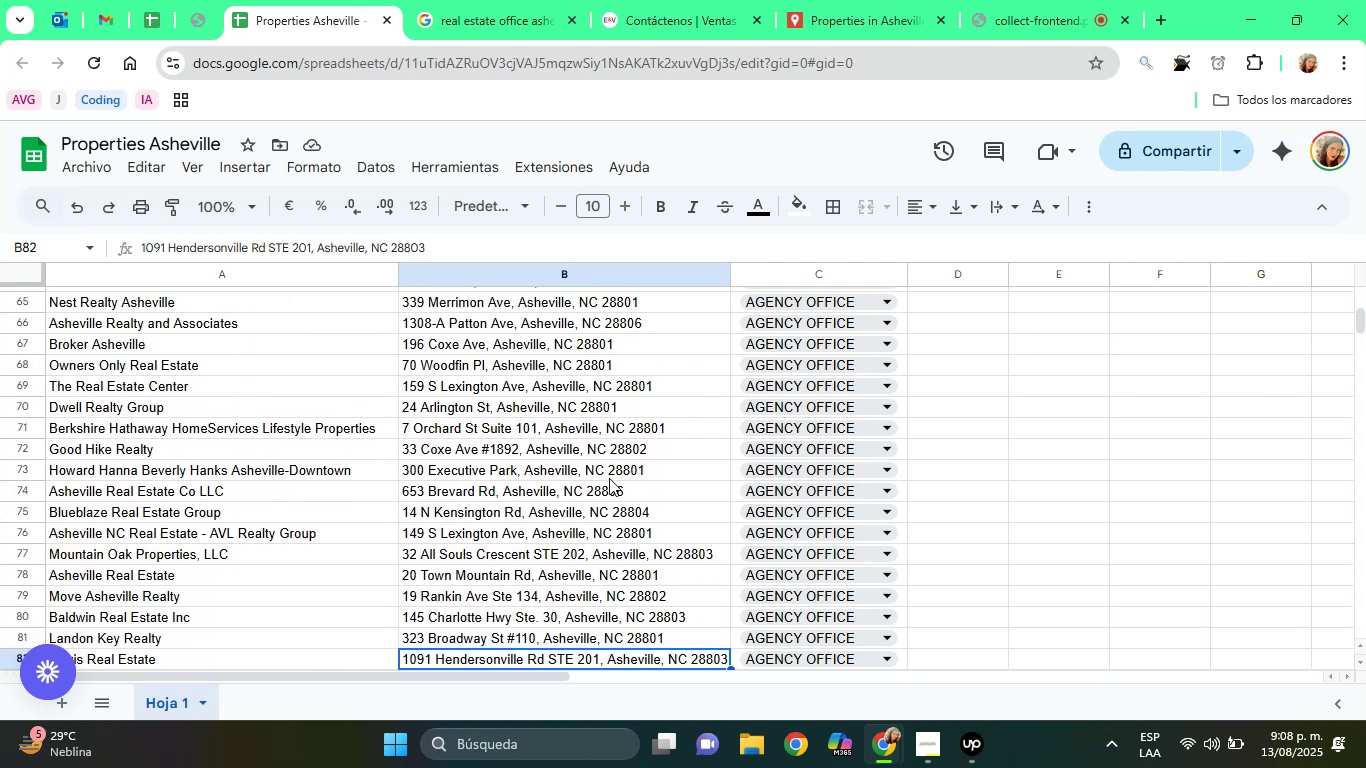 
key(ArrowDown)
 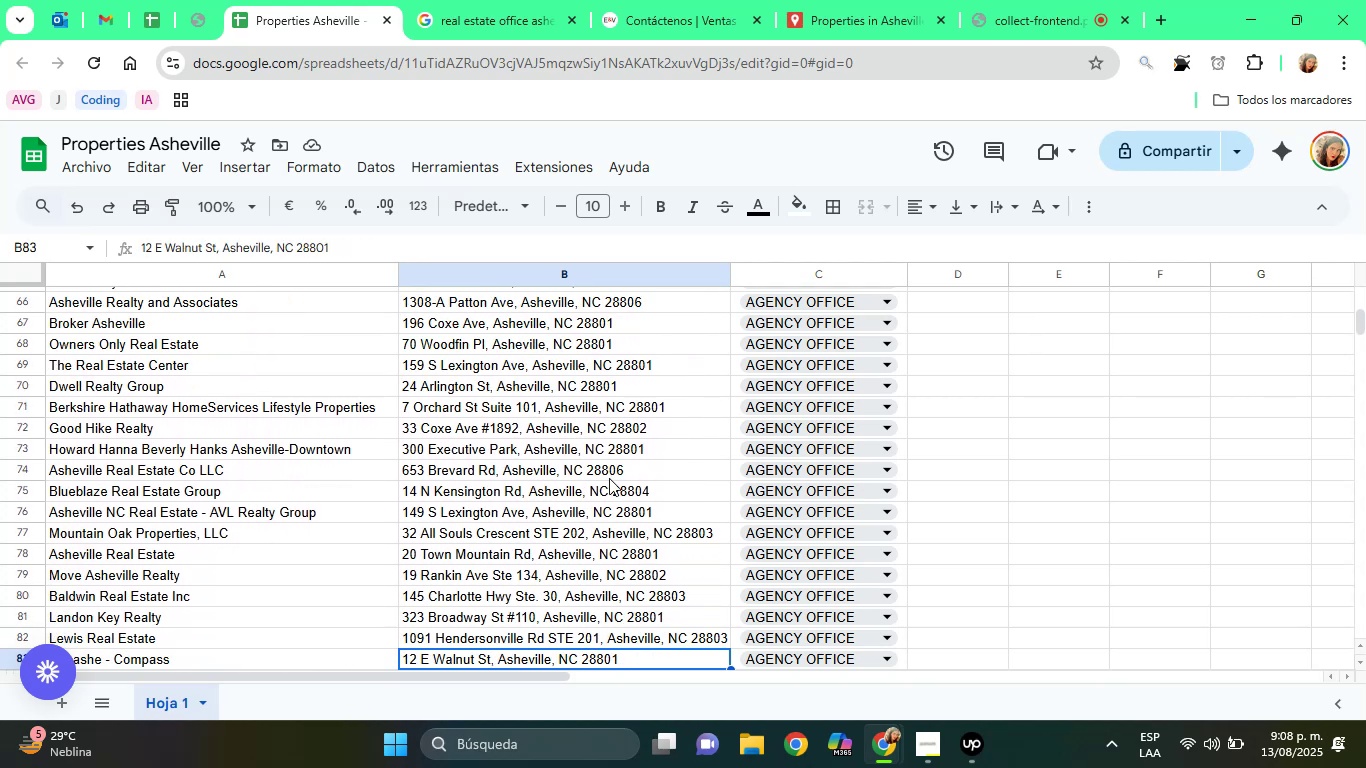 
key(ArrowDown)
 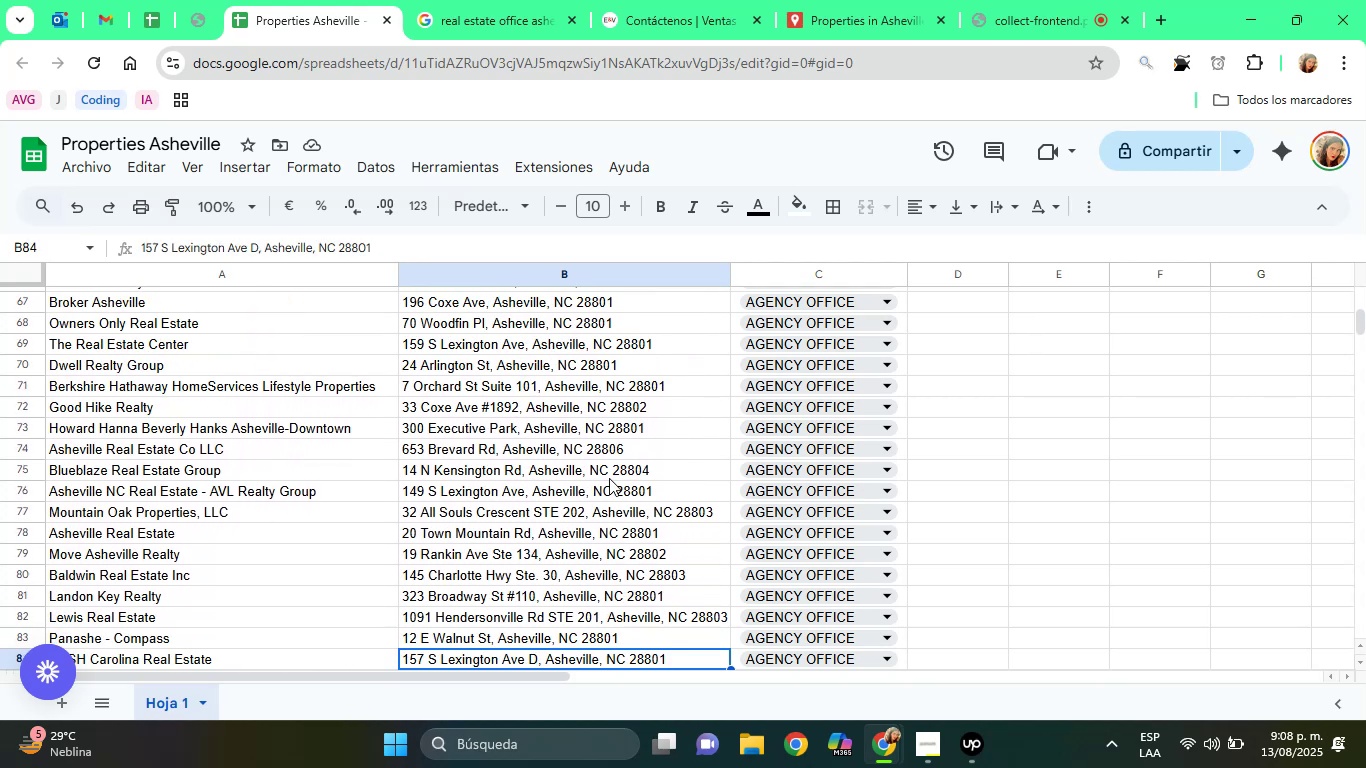 
key(ArrowDown)
 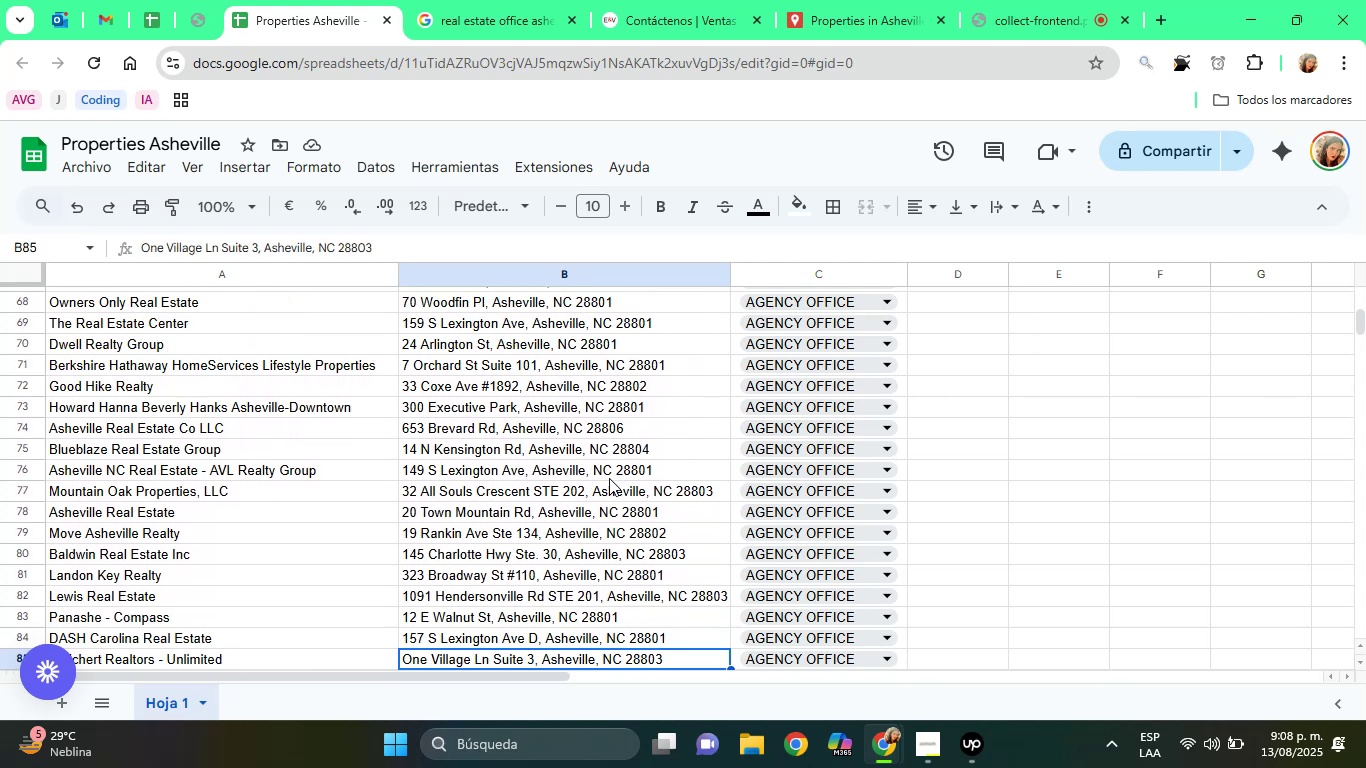 
key(ArrowDown)
 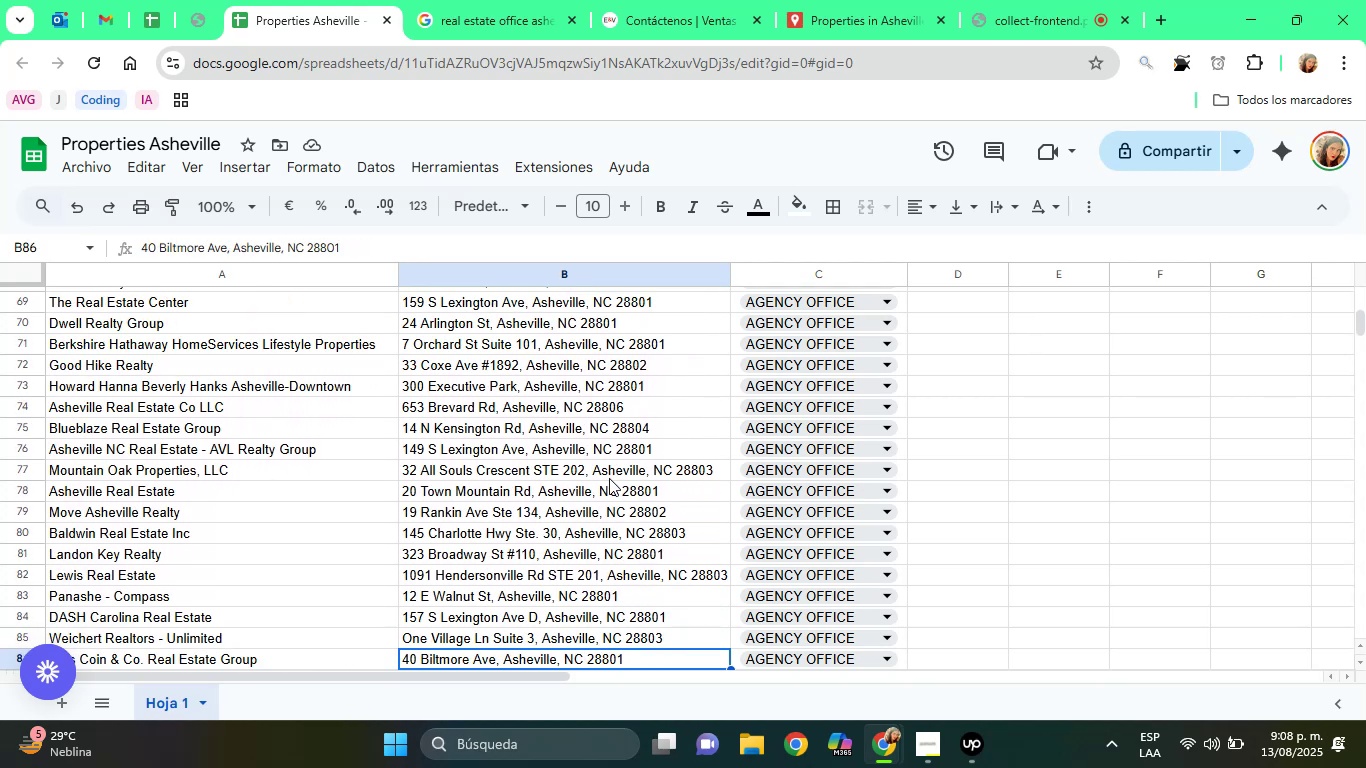 
key(ArrowDown)
 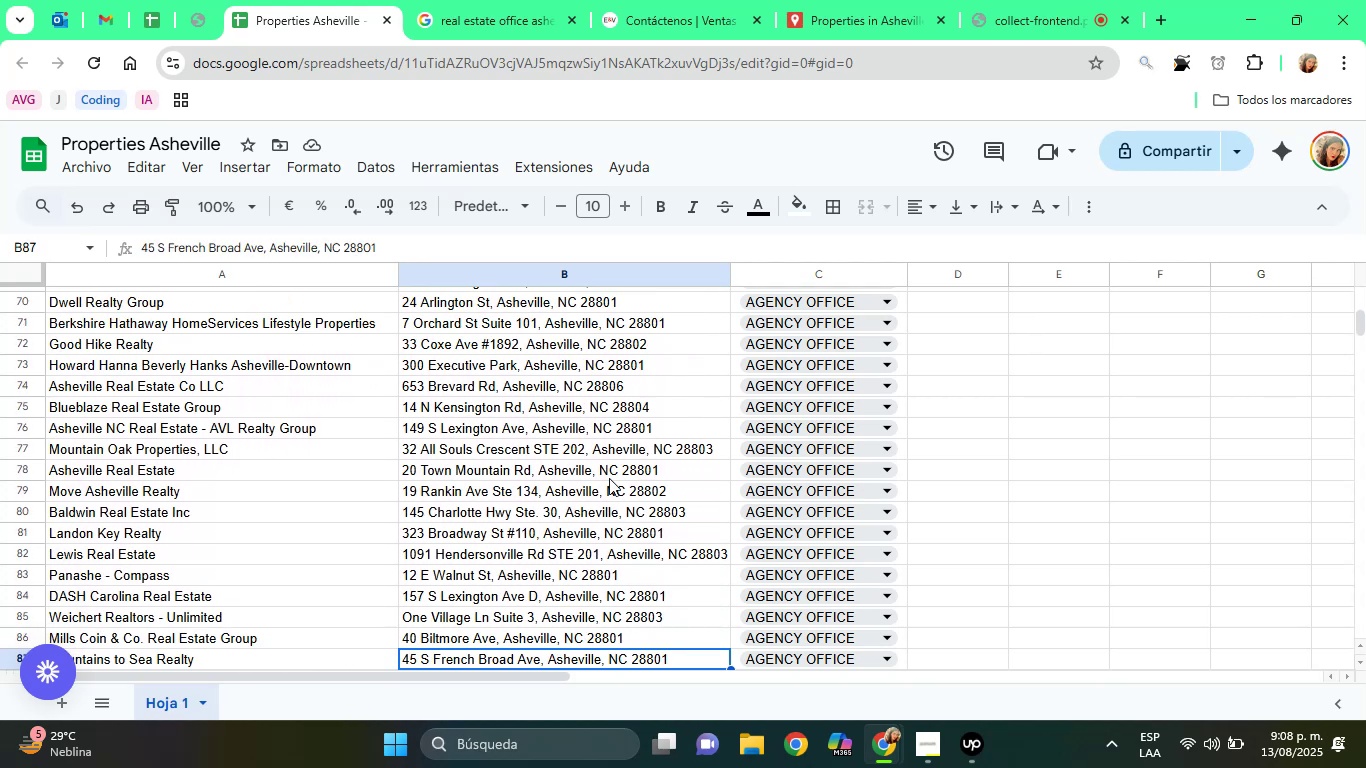 
key(ArrowDown)
 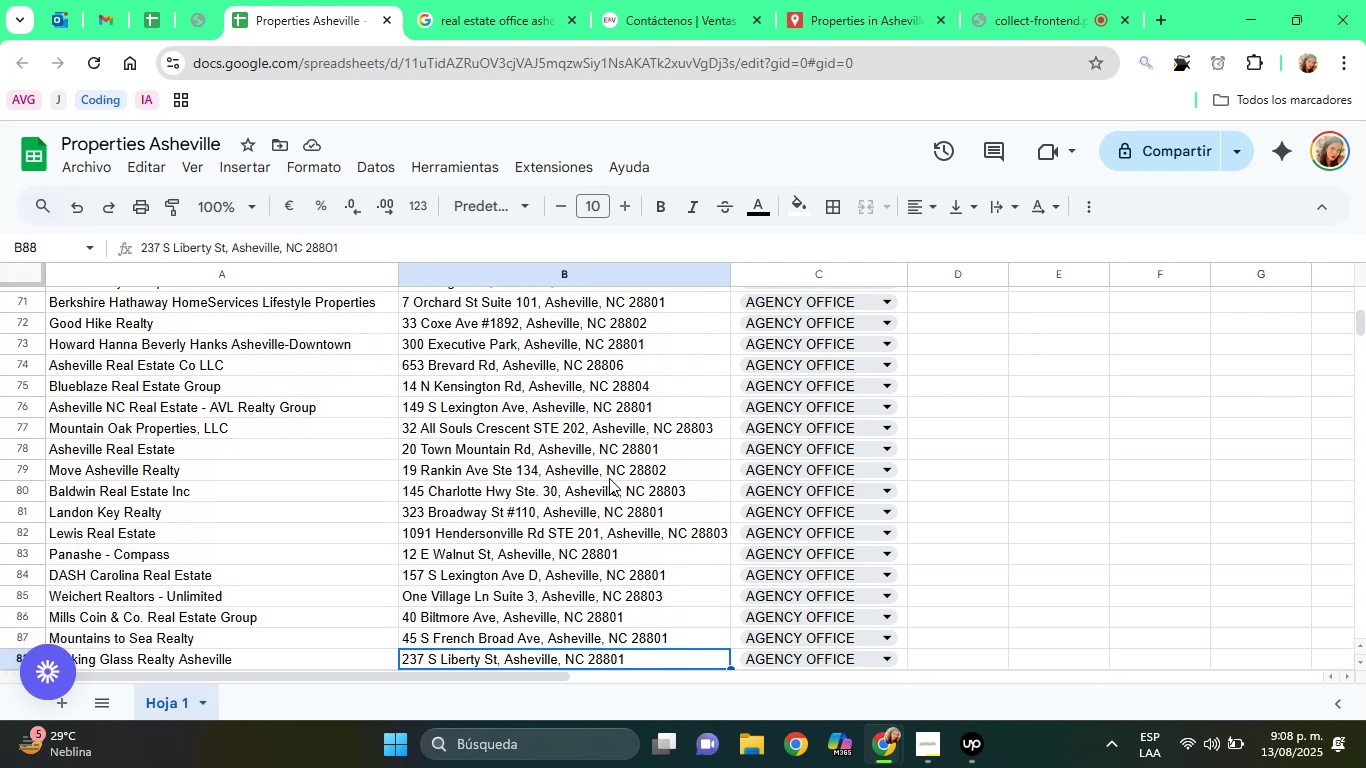 
key(ArrowDown)
 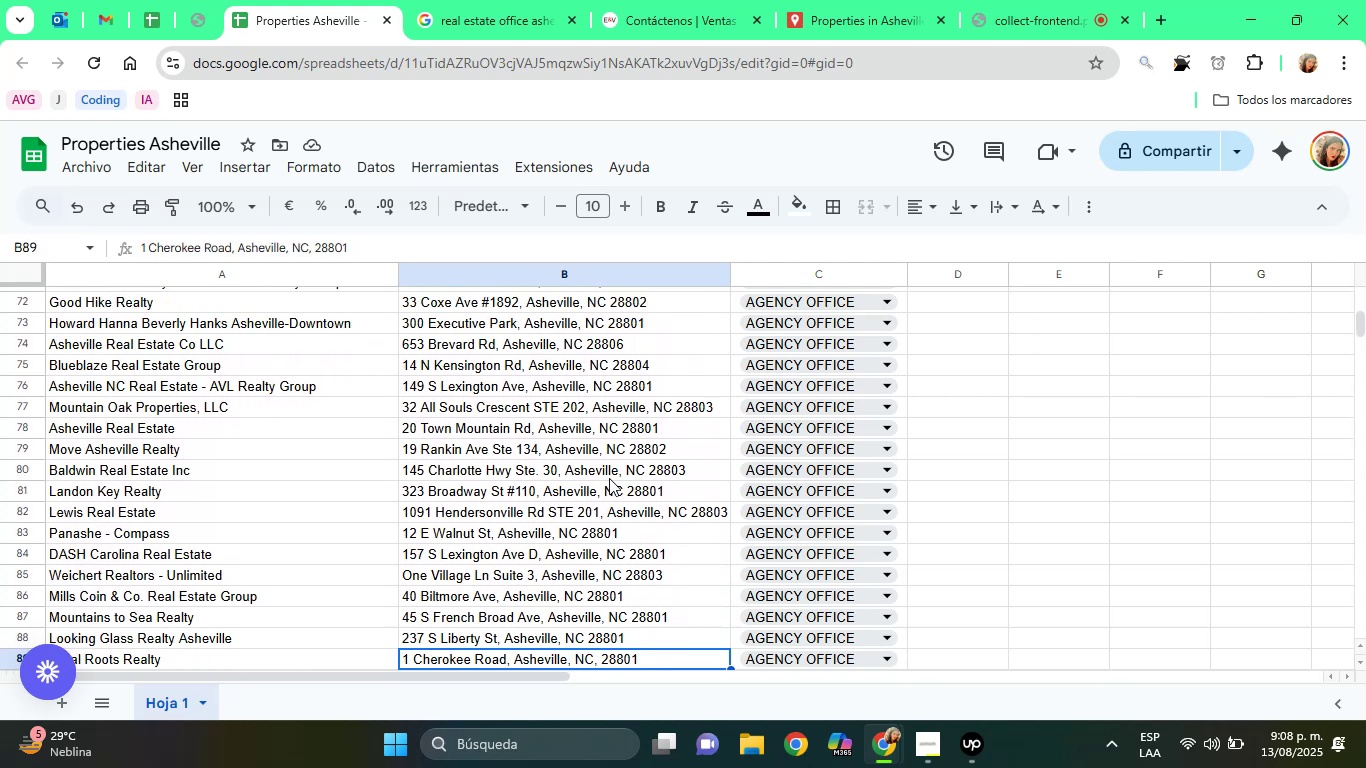 
key(ArrowDown)
 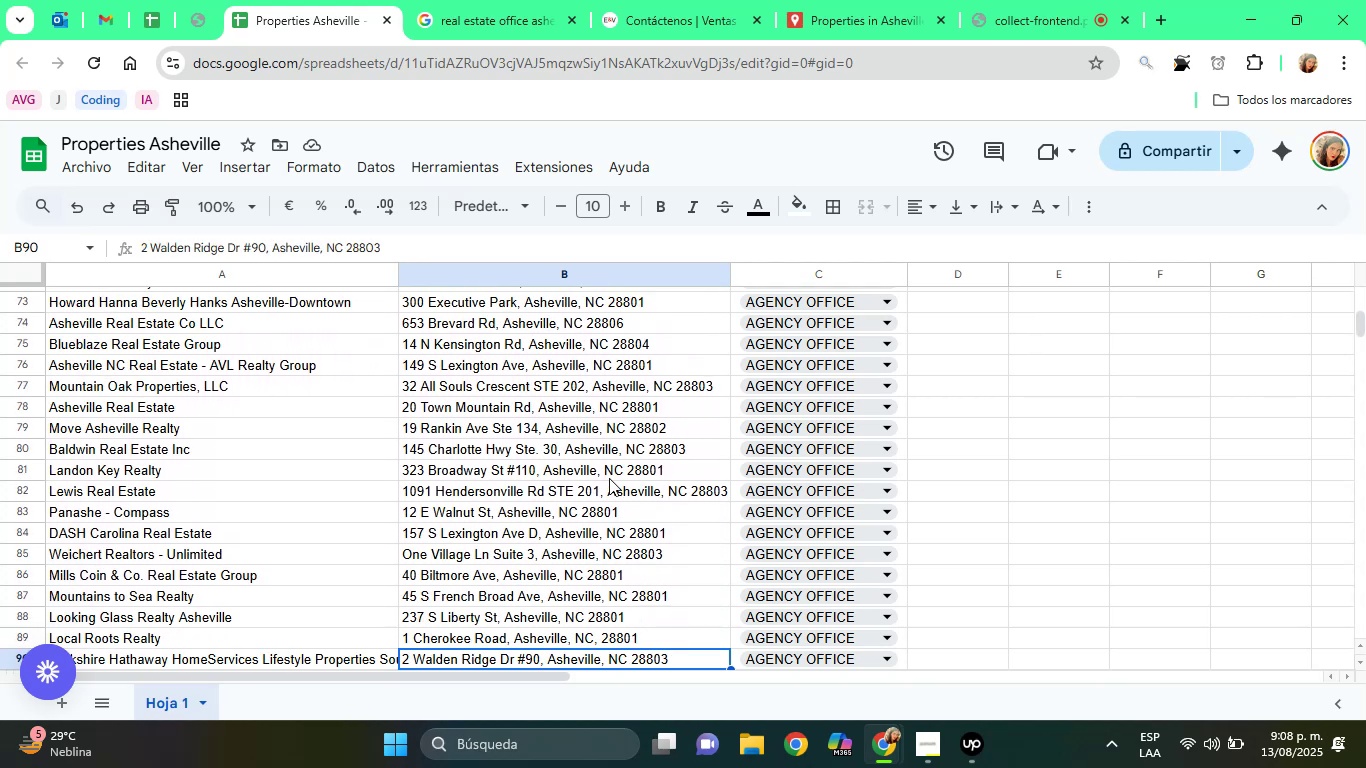 
key(ArrowDown)
 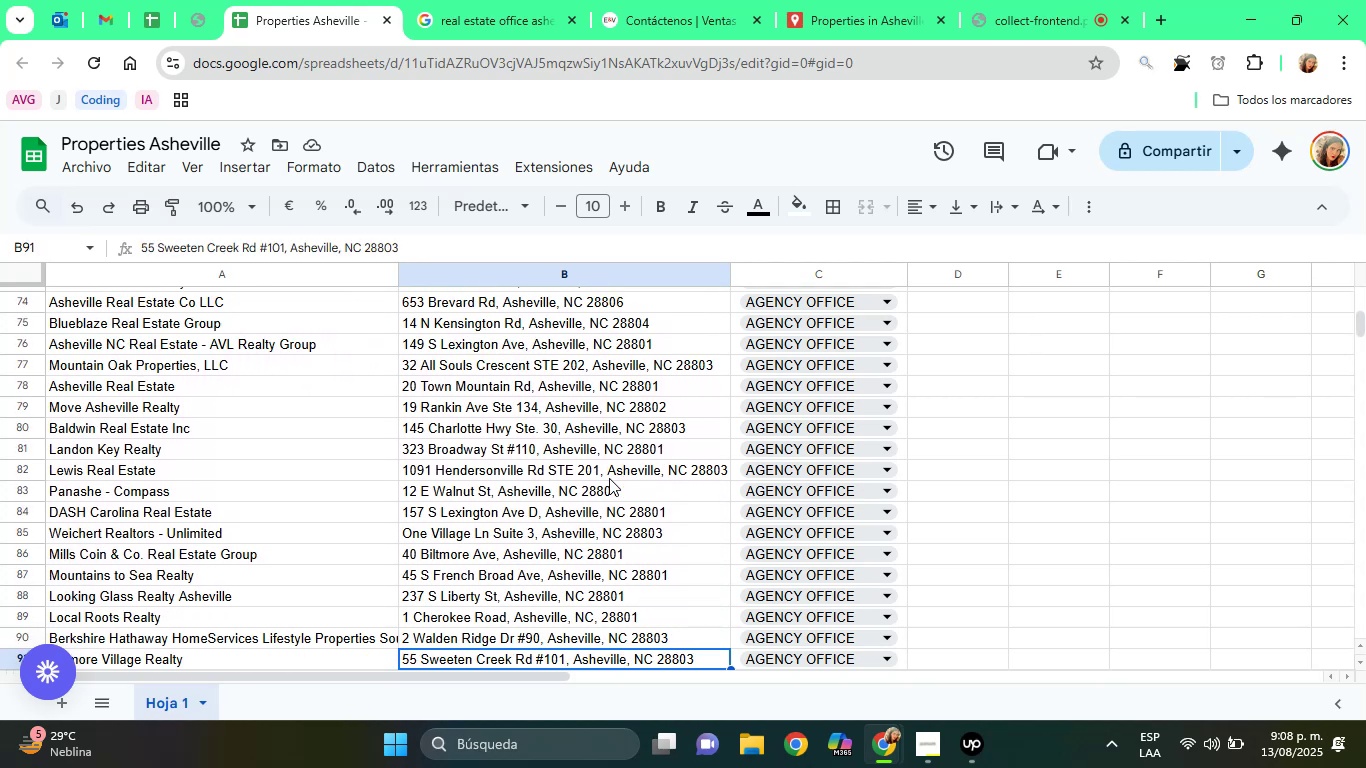 
key(ArrowDown)
 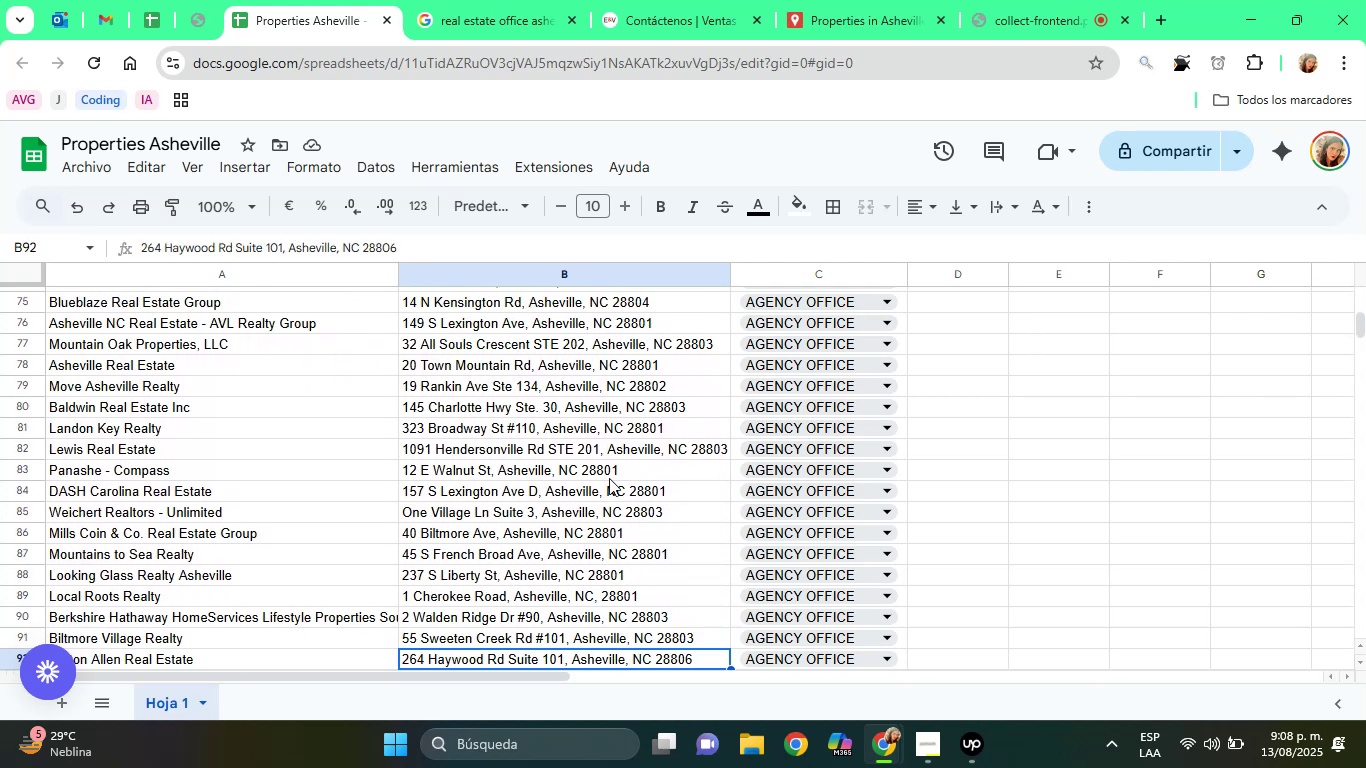 
key(ArrowDown)
 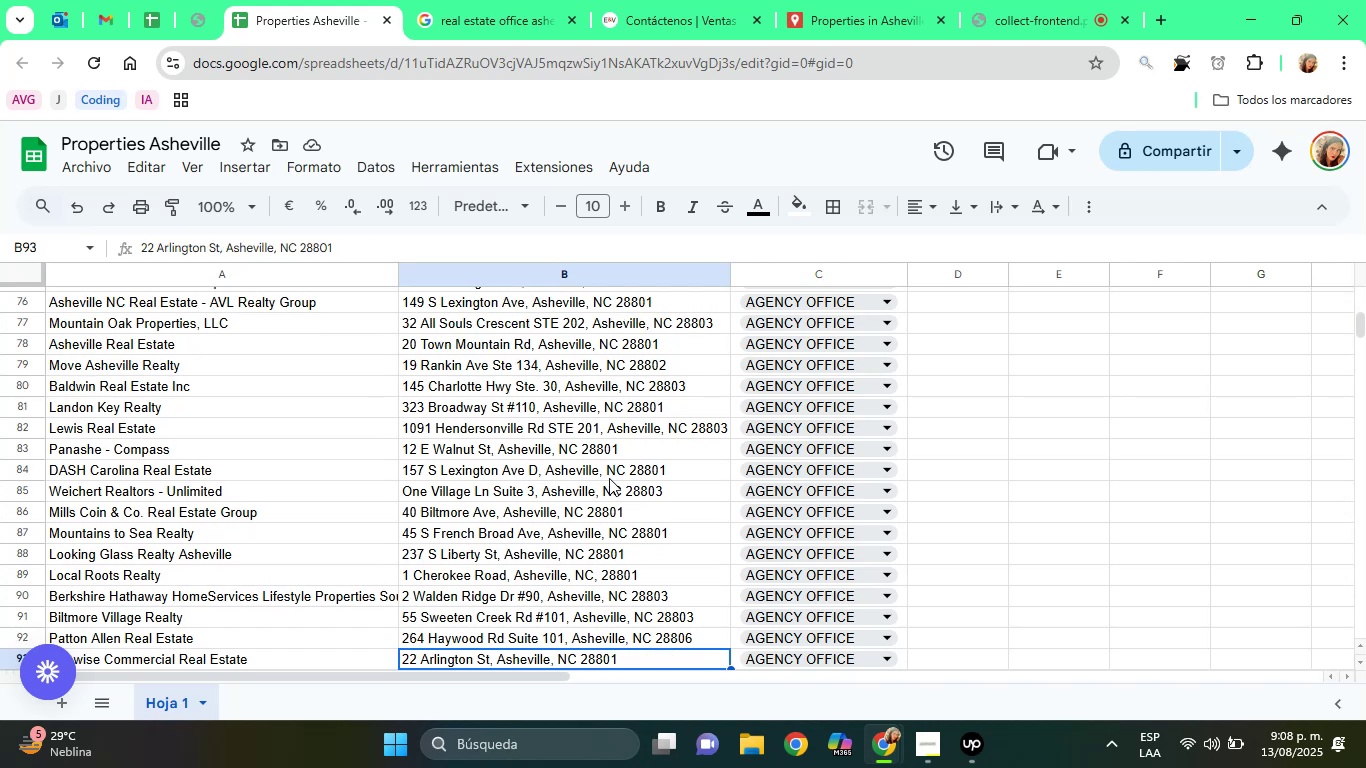 
key(ArrowDown)
 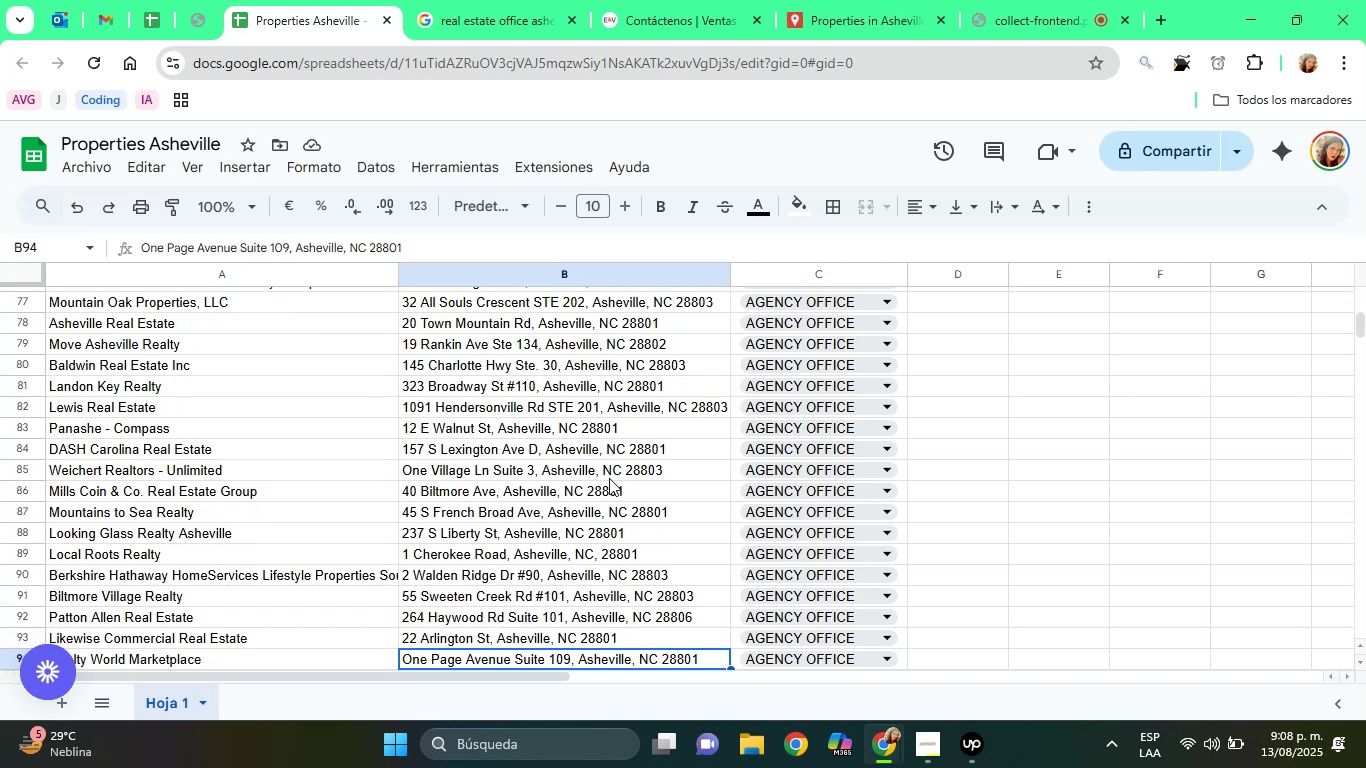 
key(ArrowDown)
 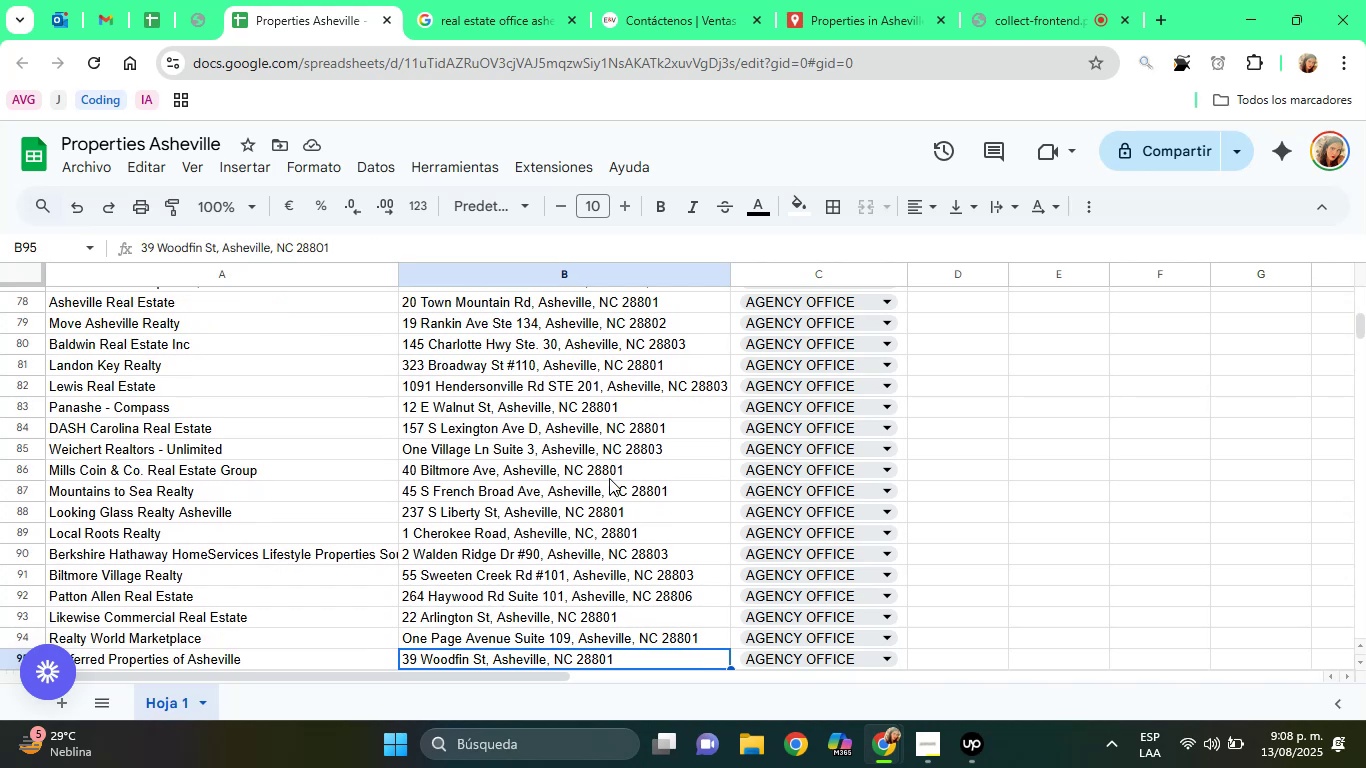 
key(ArrowDown)
 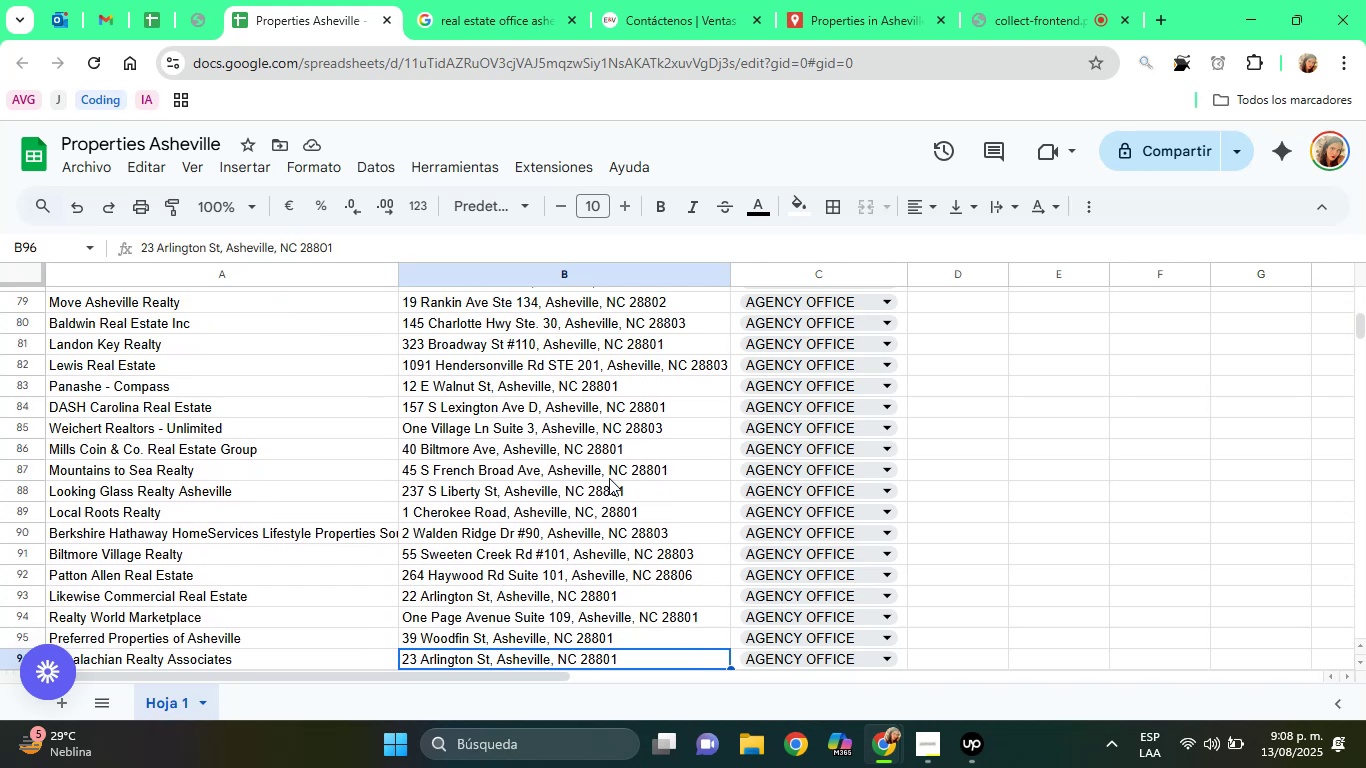 
key(ArrowDown)
 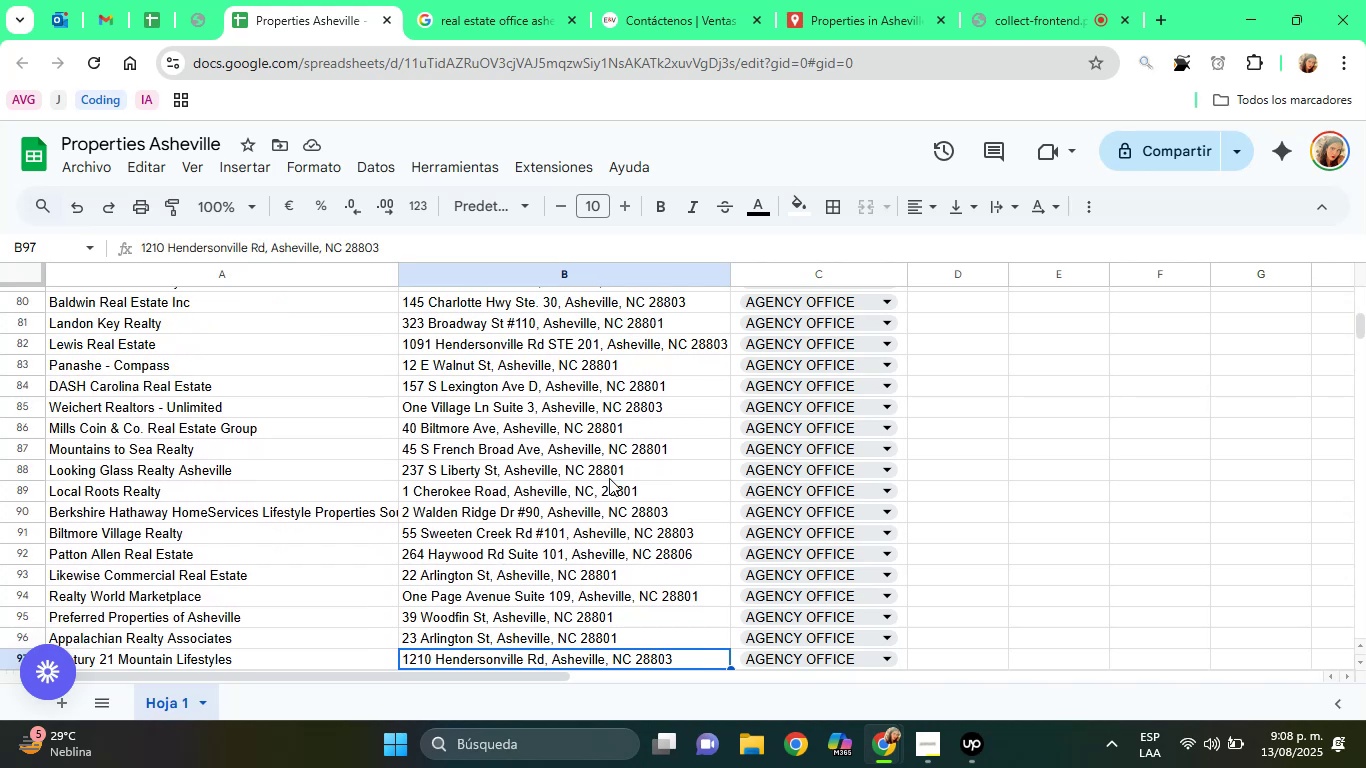 
key(ArrowDown)
 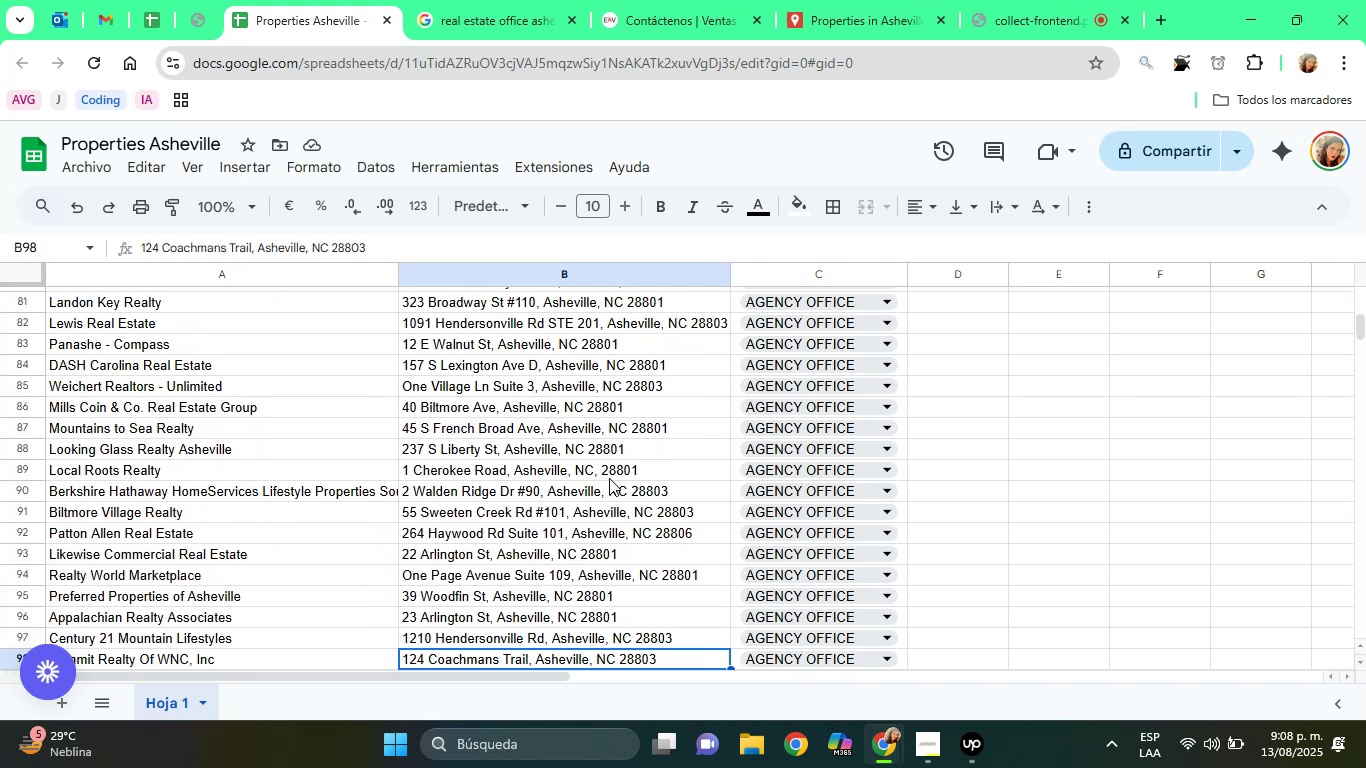 
key(ArrowDown)
 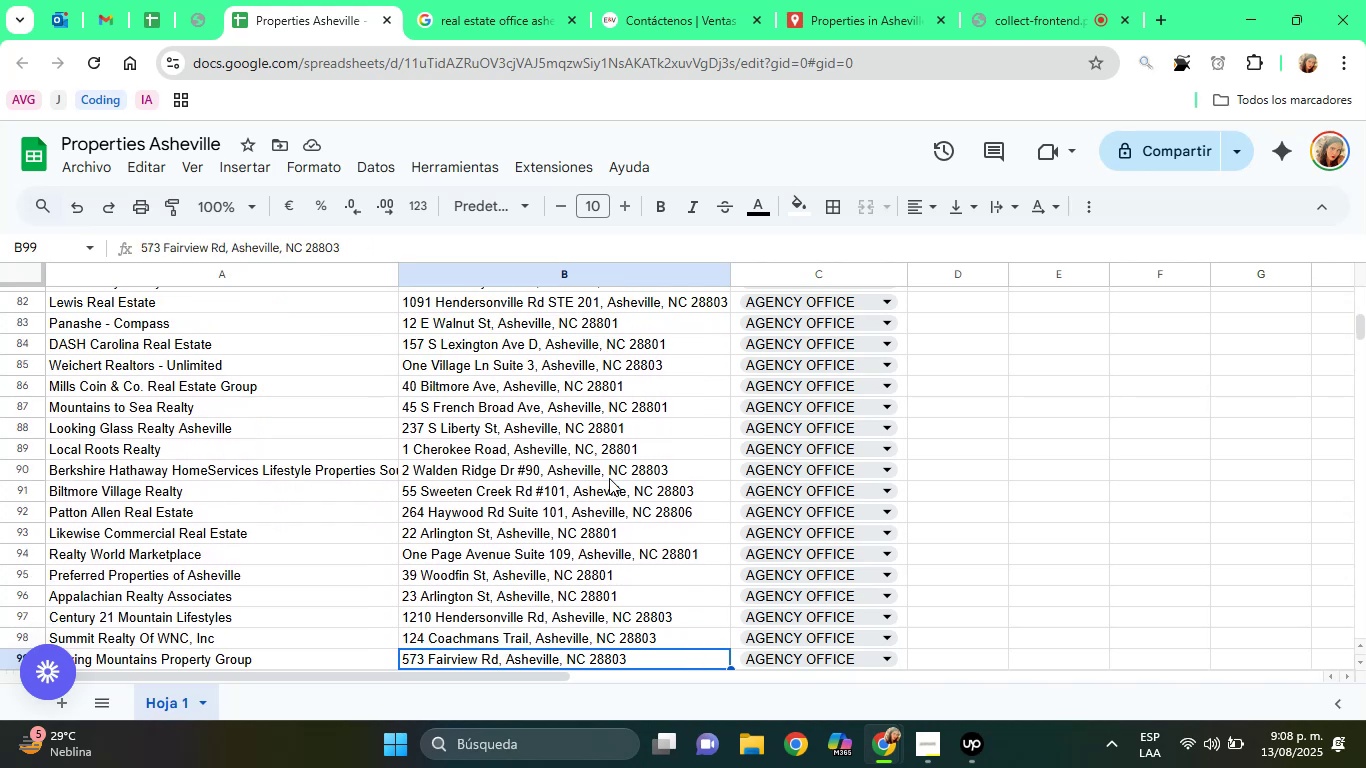 
key(ArrowDown)
 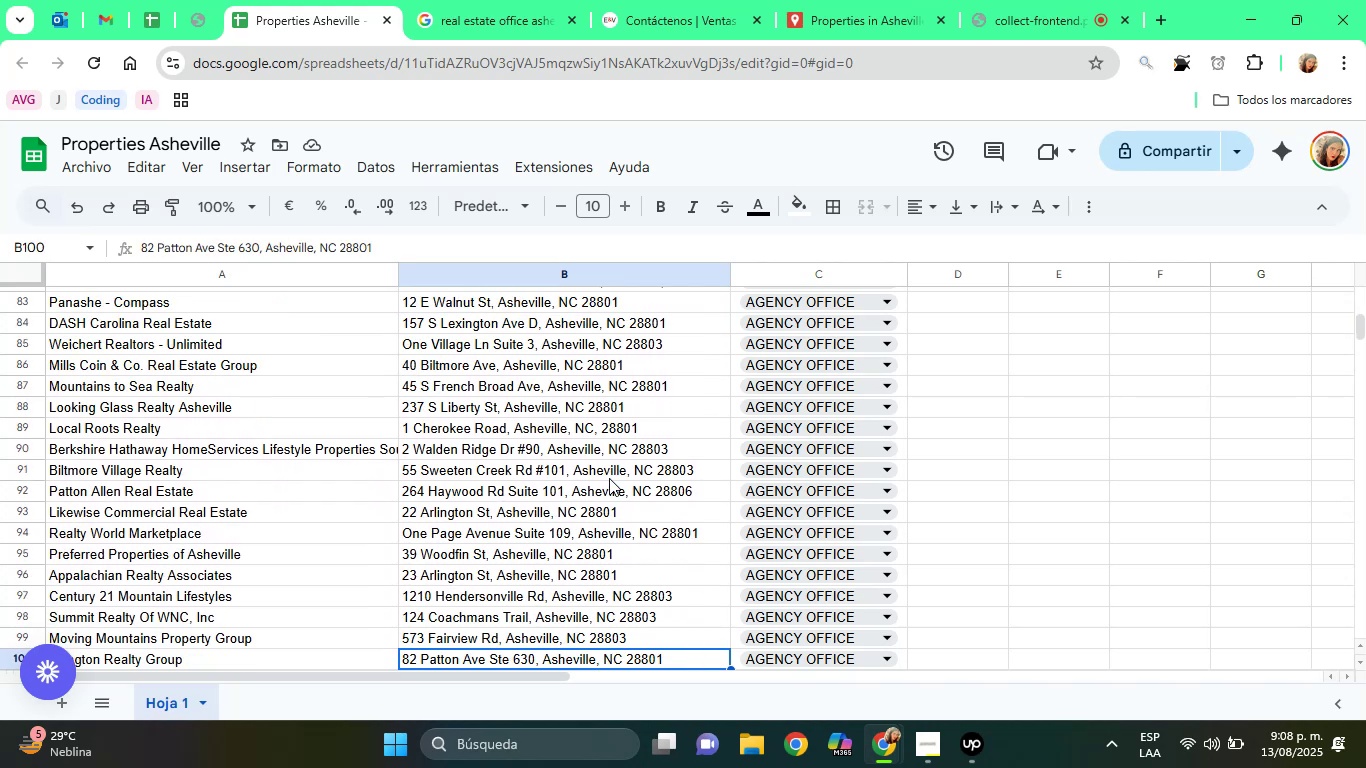 
key(ArrowDown)
 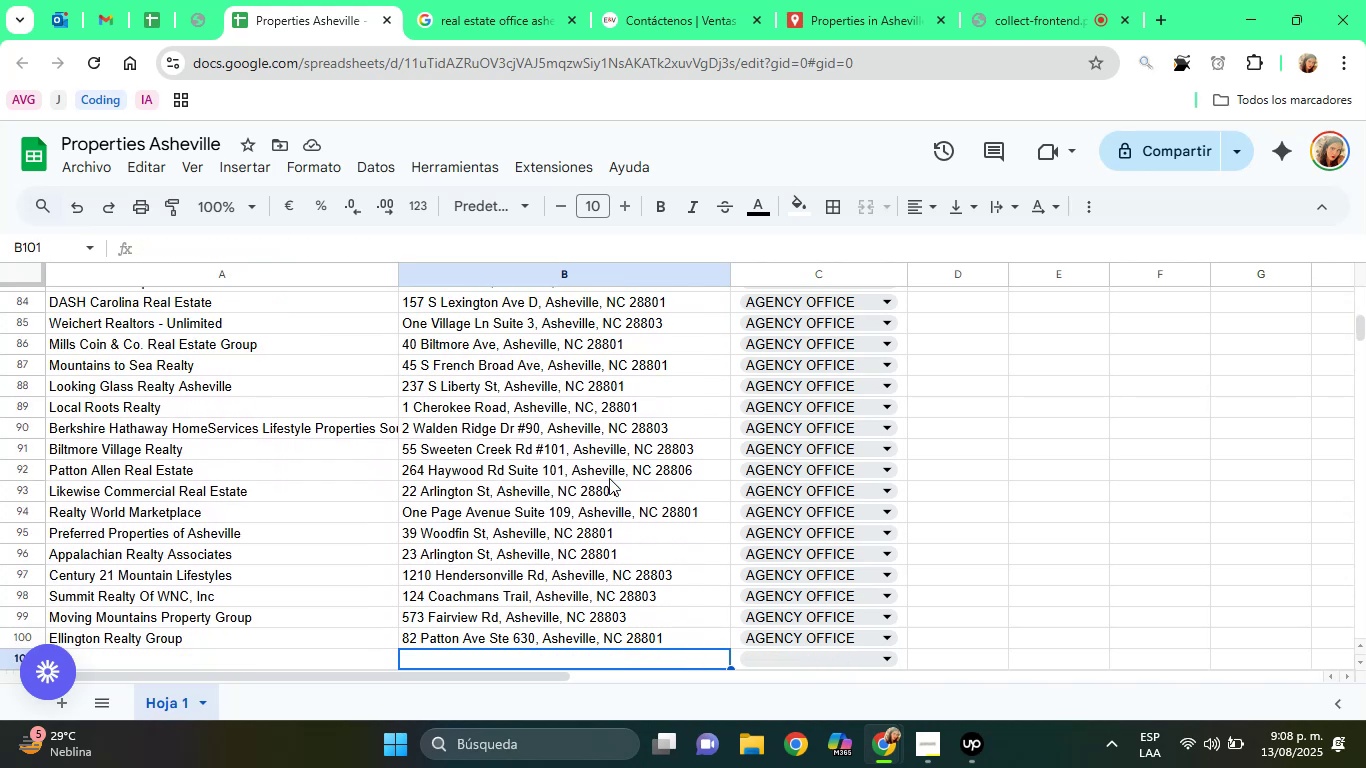 
key(ArrowUp)
 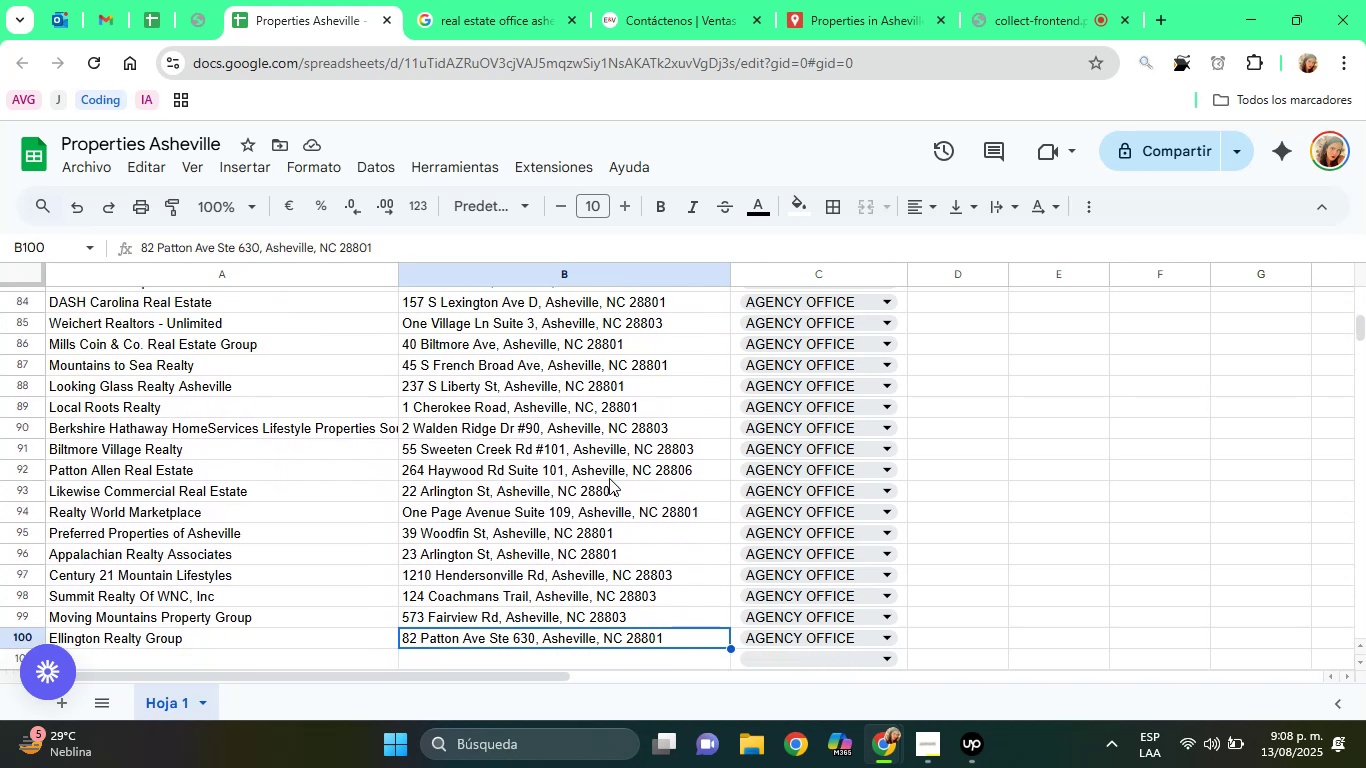 
key(ArrowUp)
 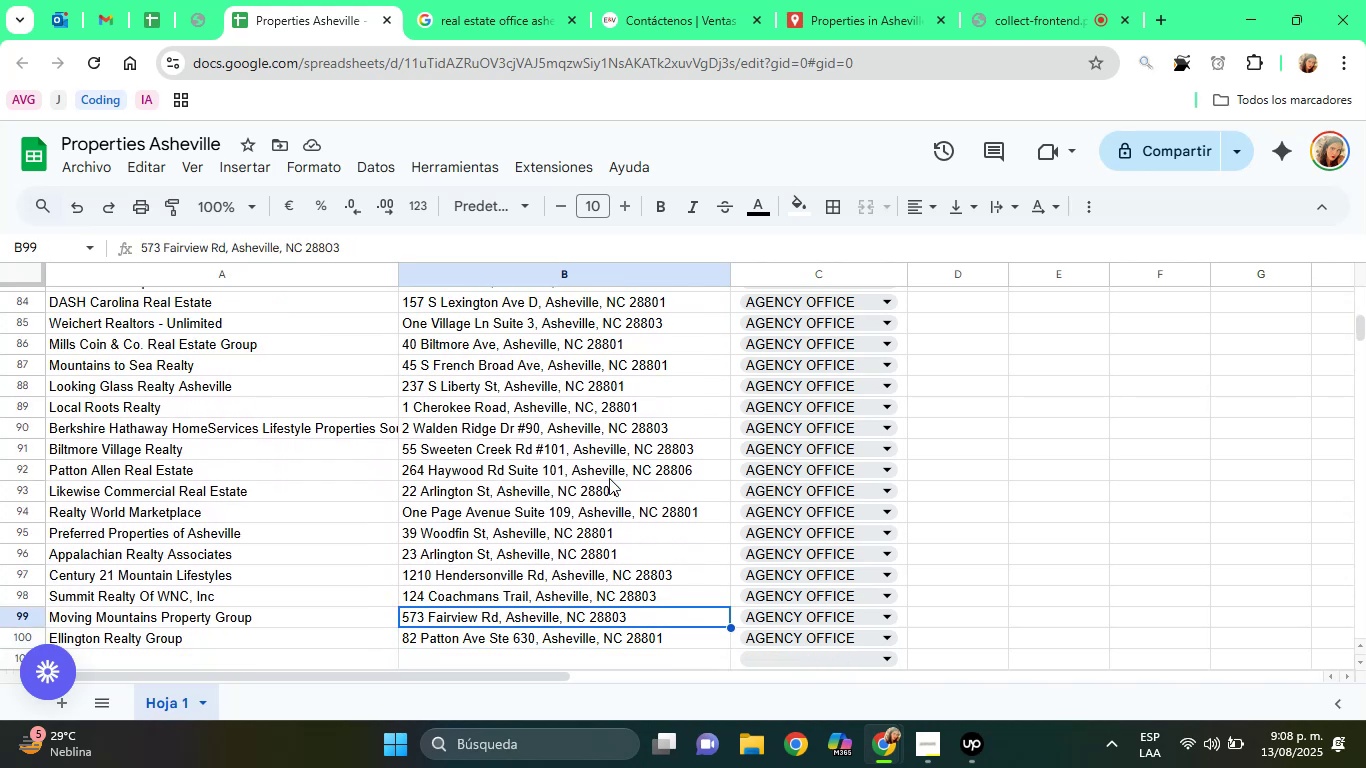 
key(ArrowUp)
 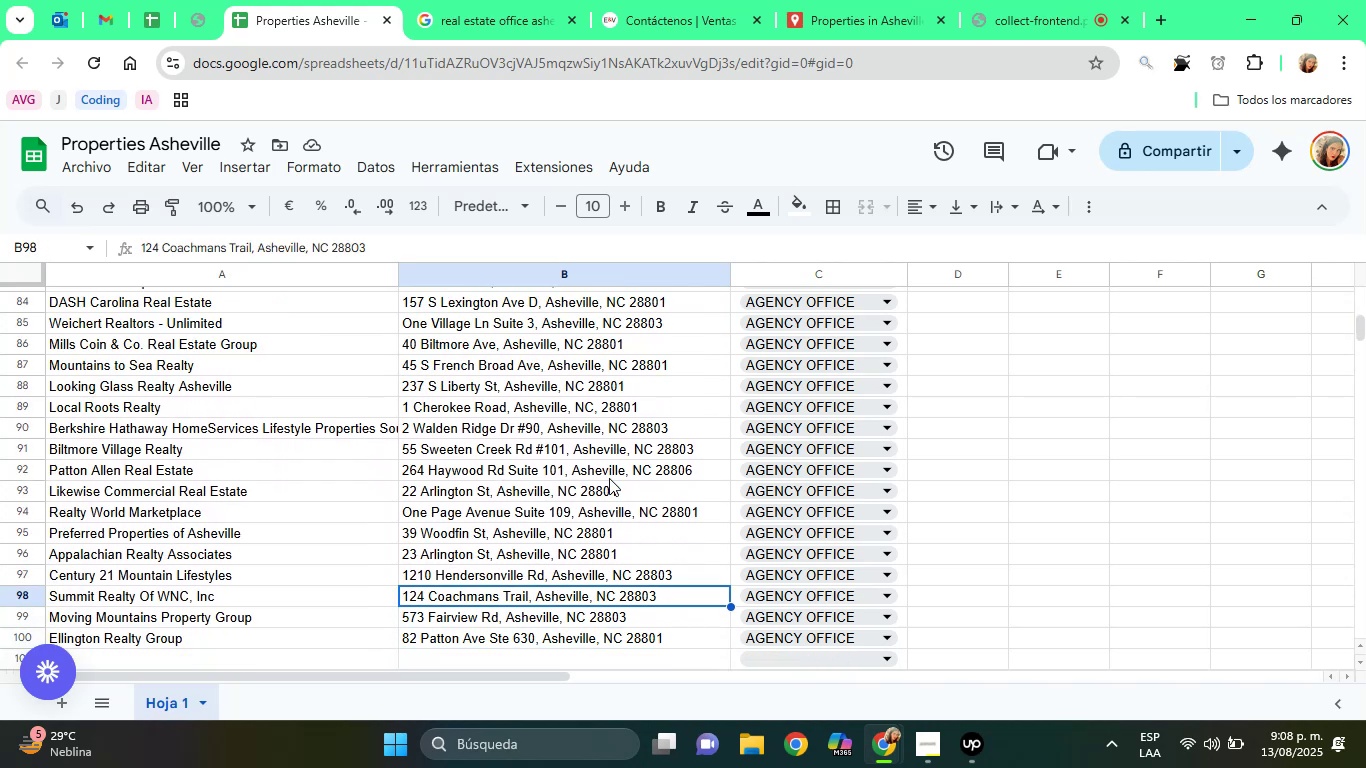 
key(ArrowUp)
 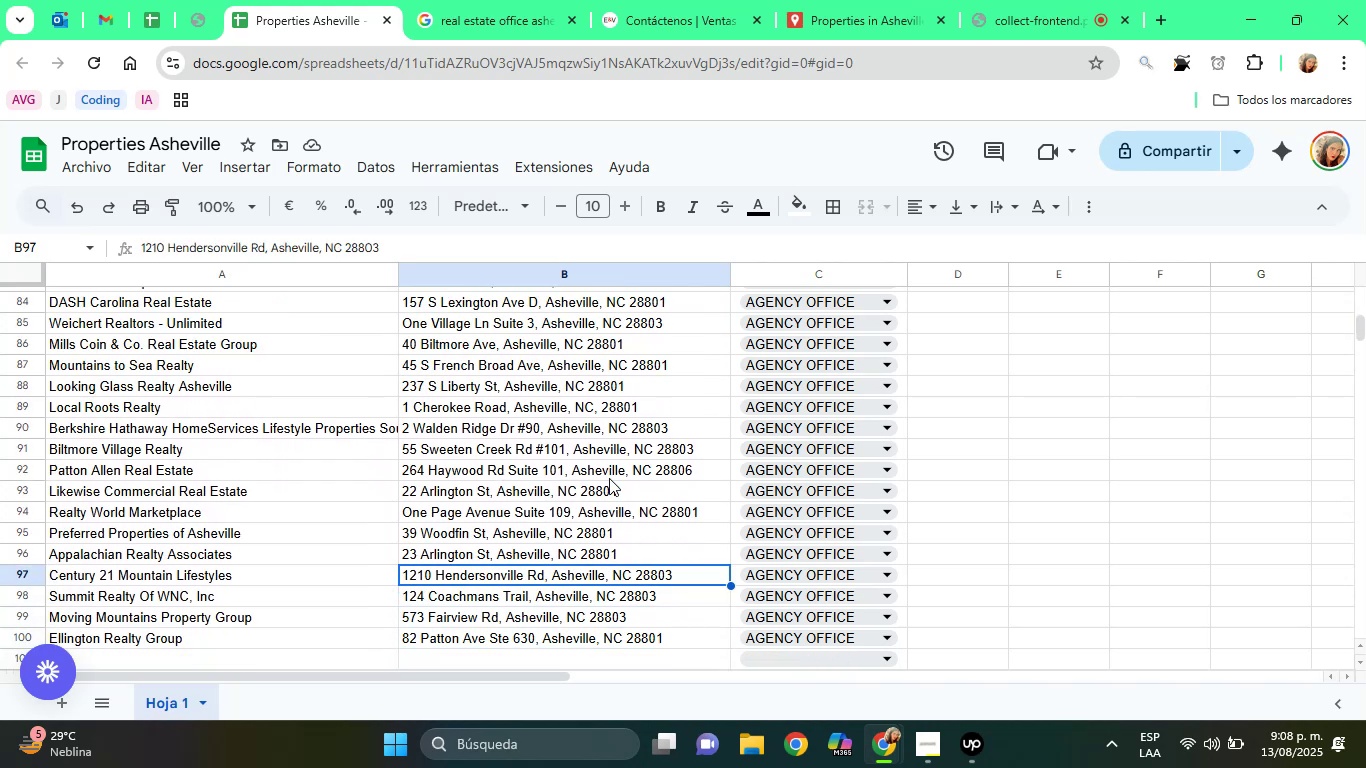 
key(ArrowUp)
 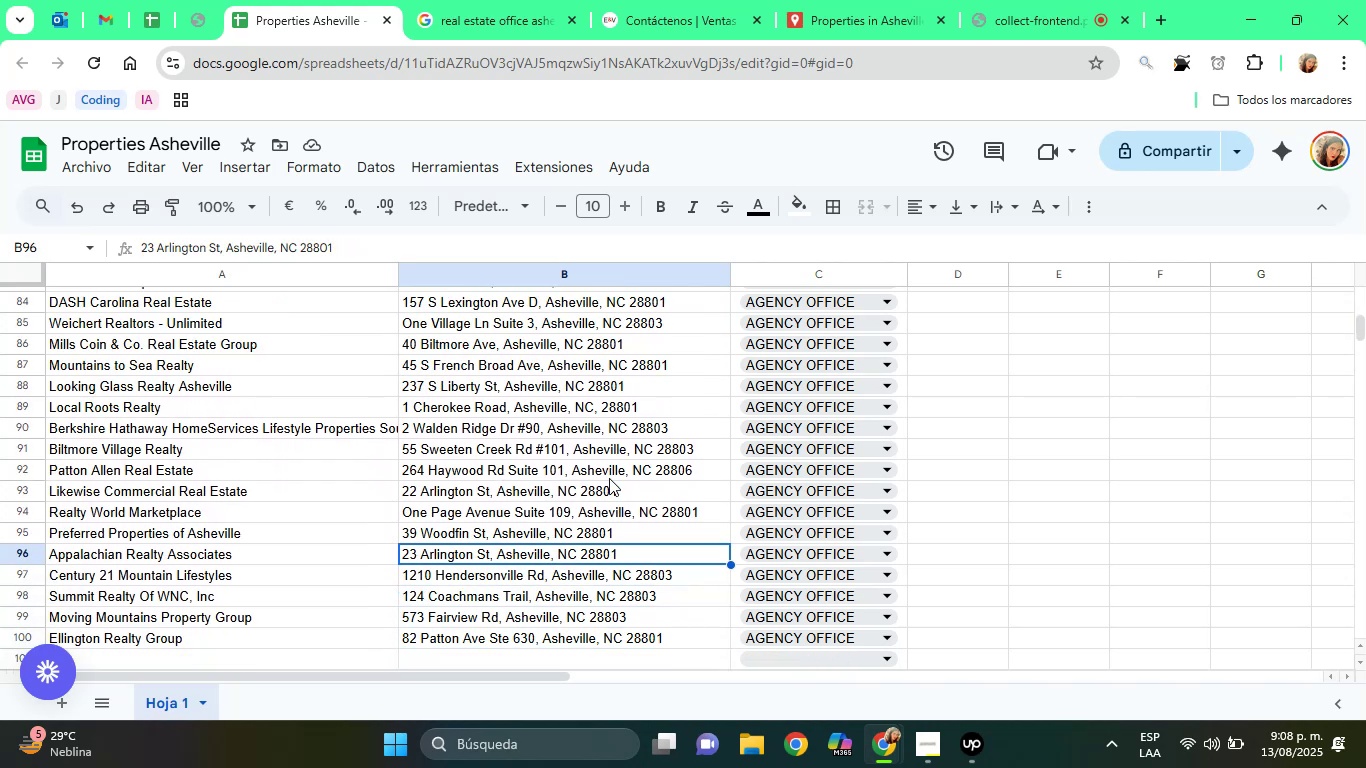 
key(ArrowDown)
 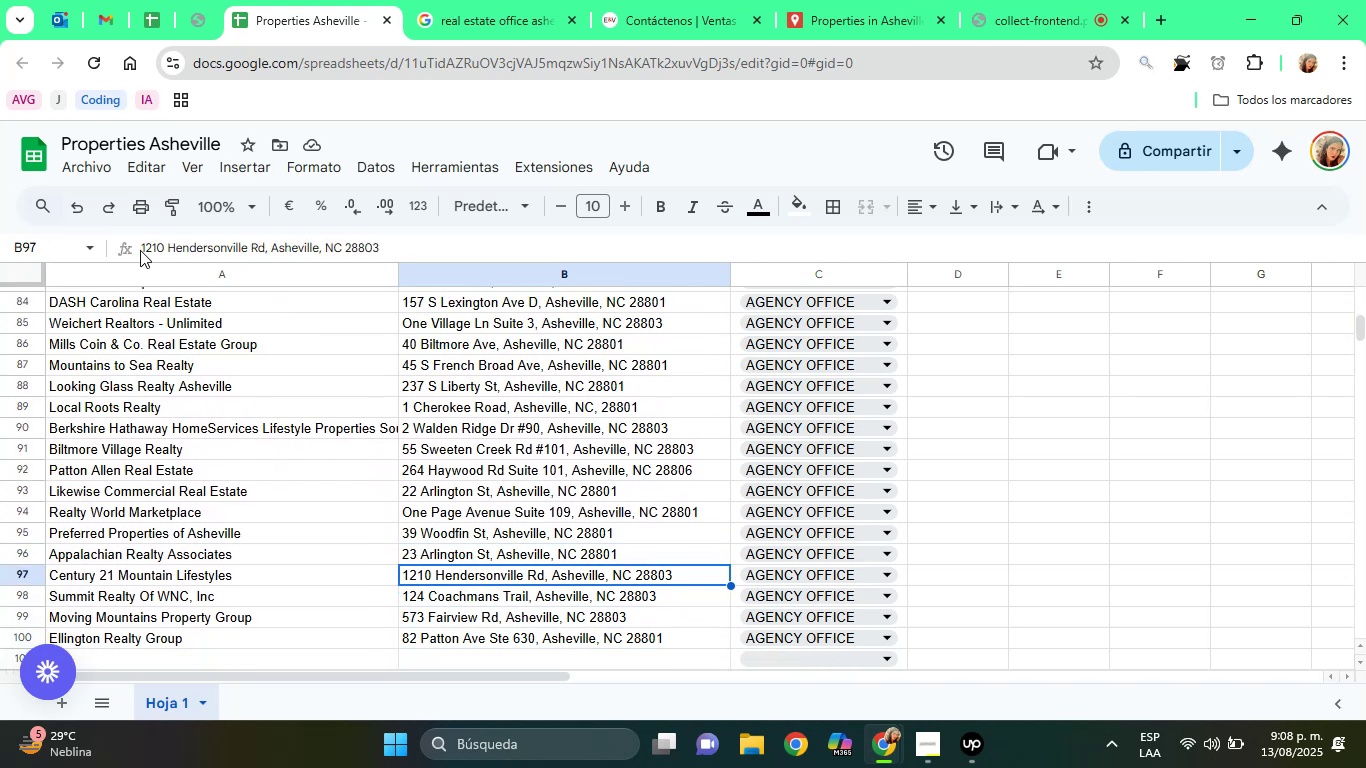 
left_click([143, 247])
 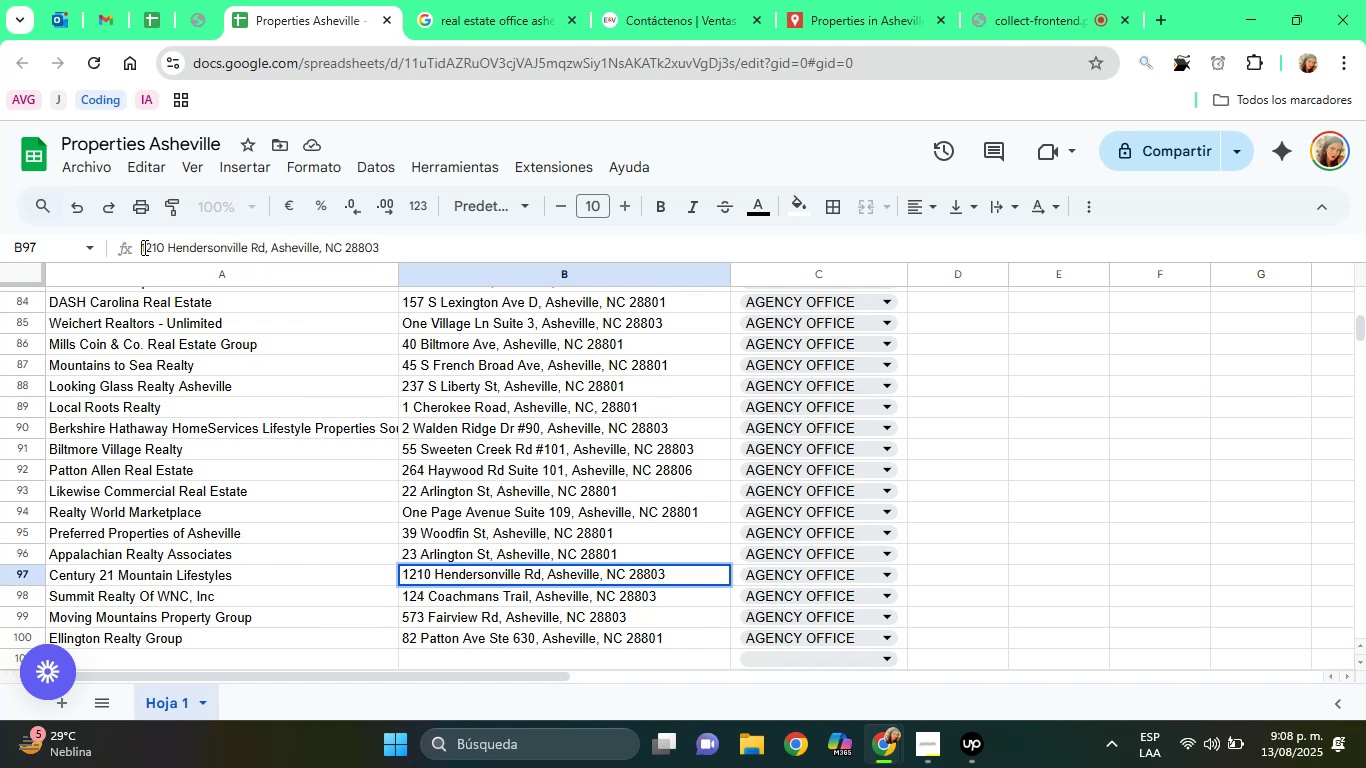 
key(Backspace)
 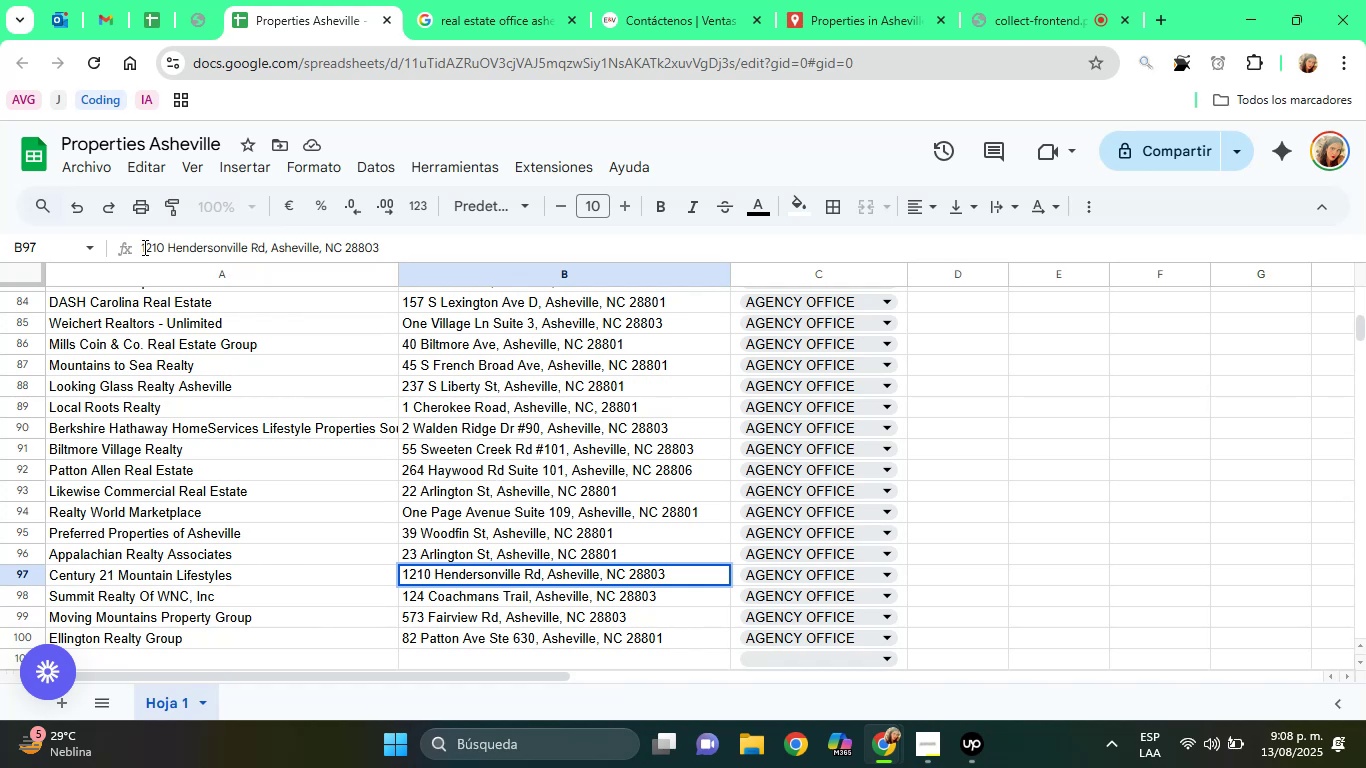 
key(Backspace)
 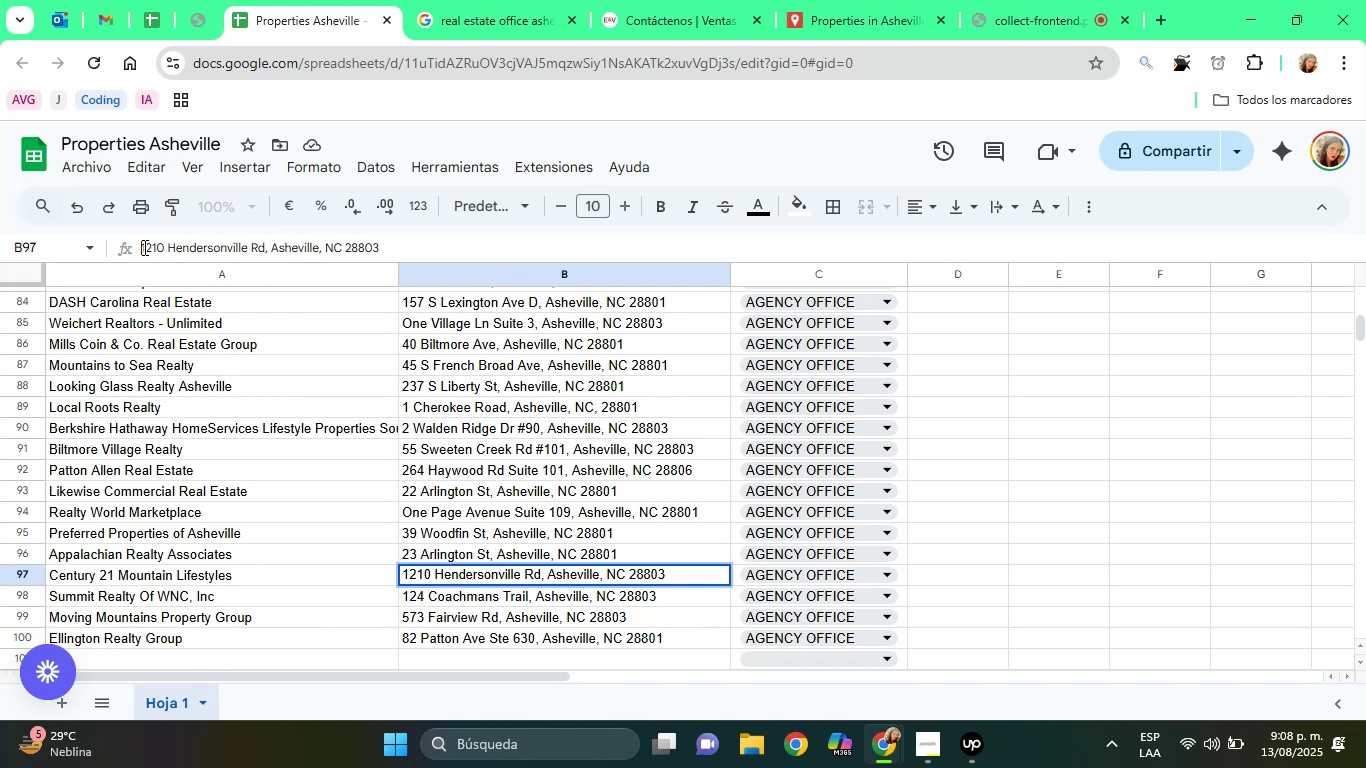 
key(Enter)
 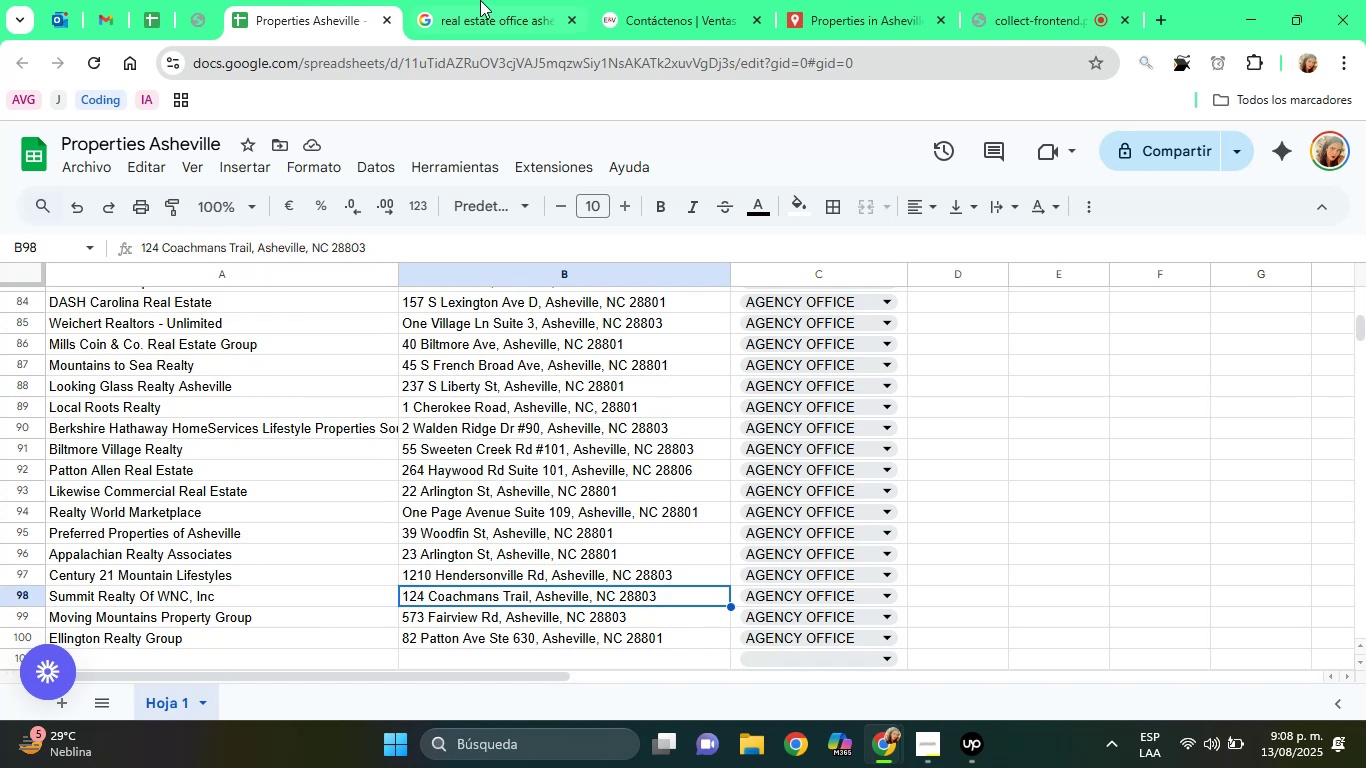 
left_click([509, 0])
 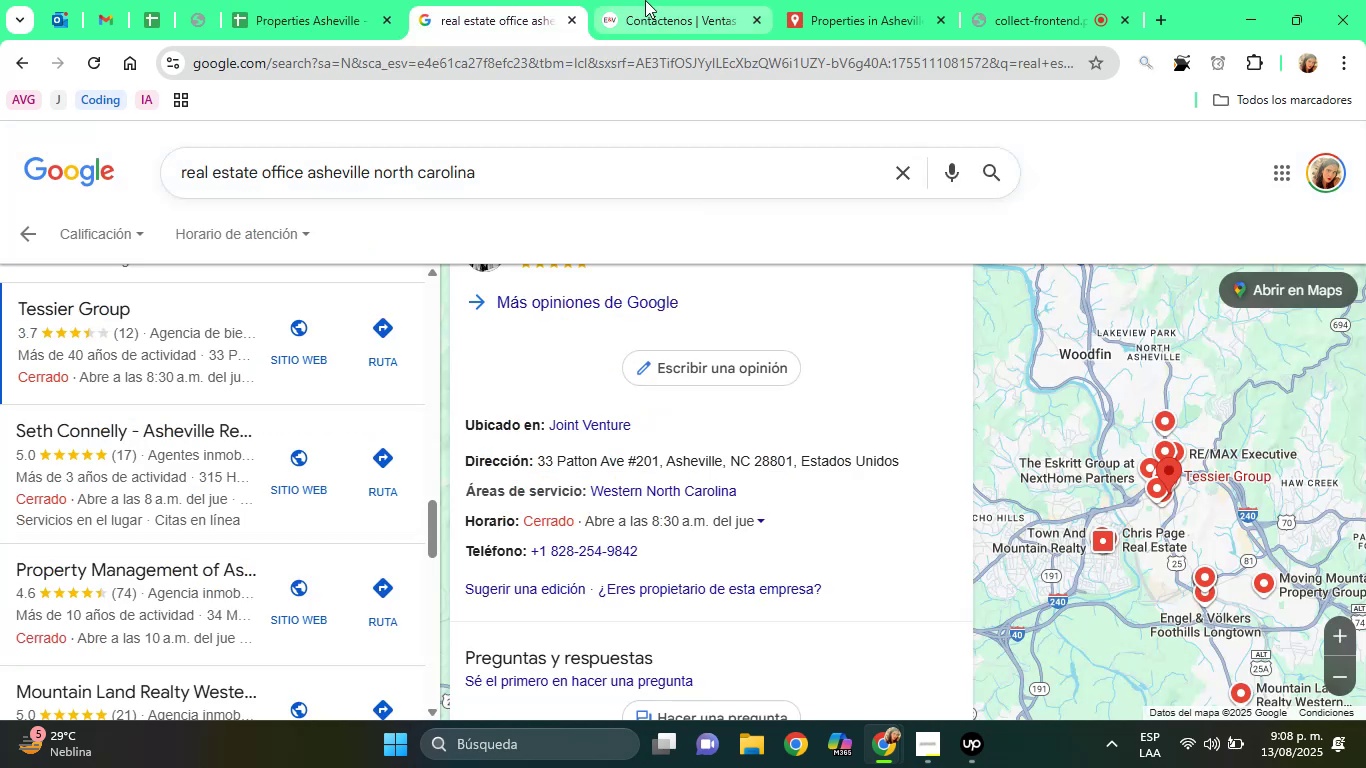 
left_click([645, 0])
 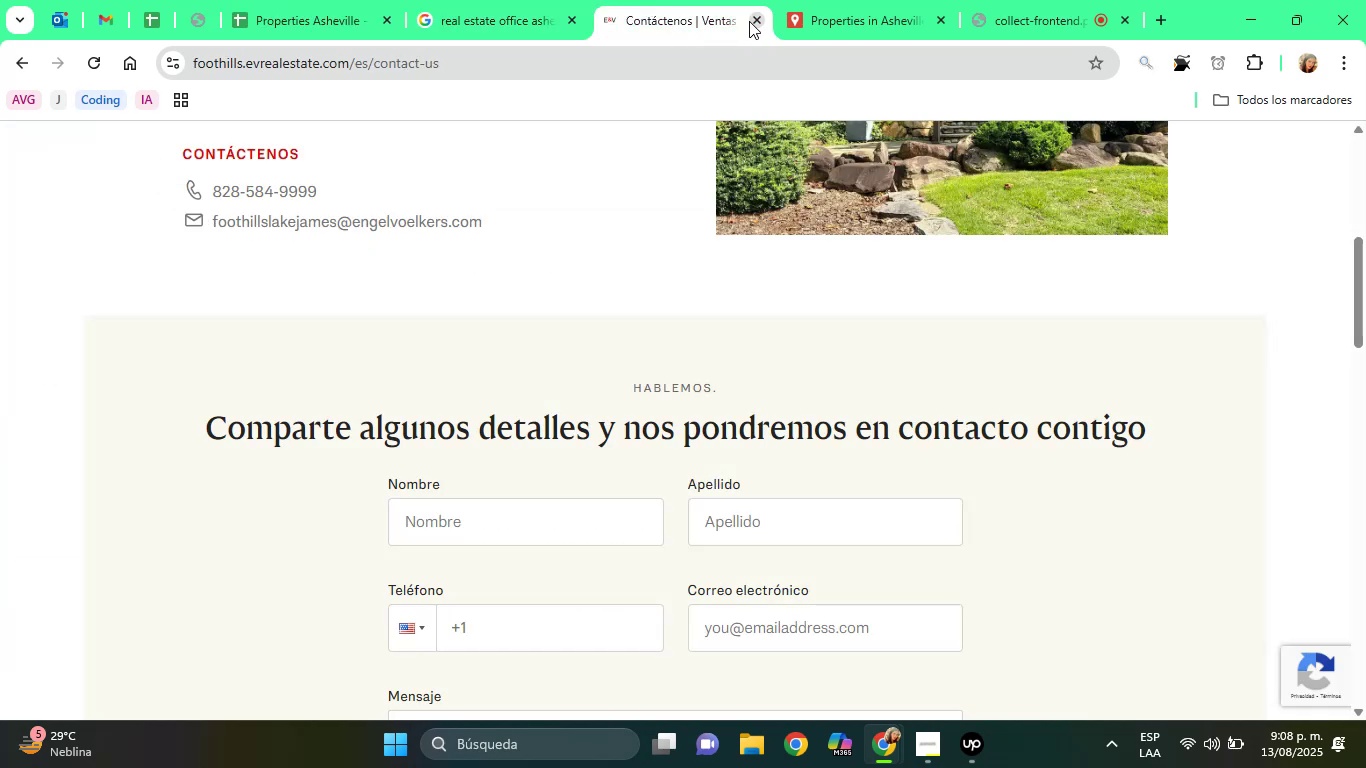 
left_click([751, 21])
 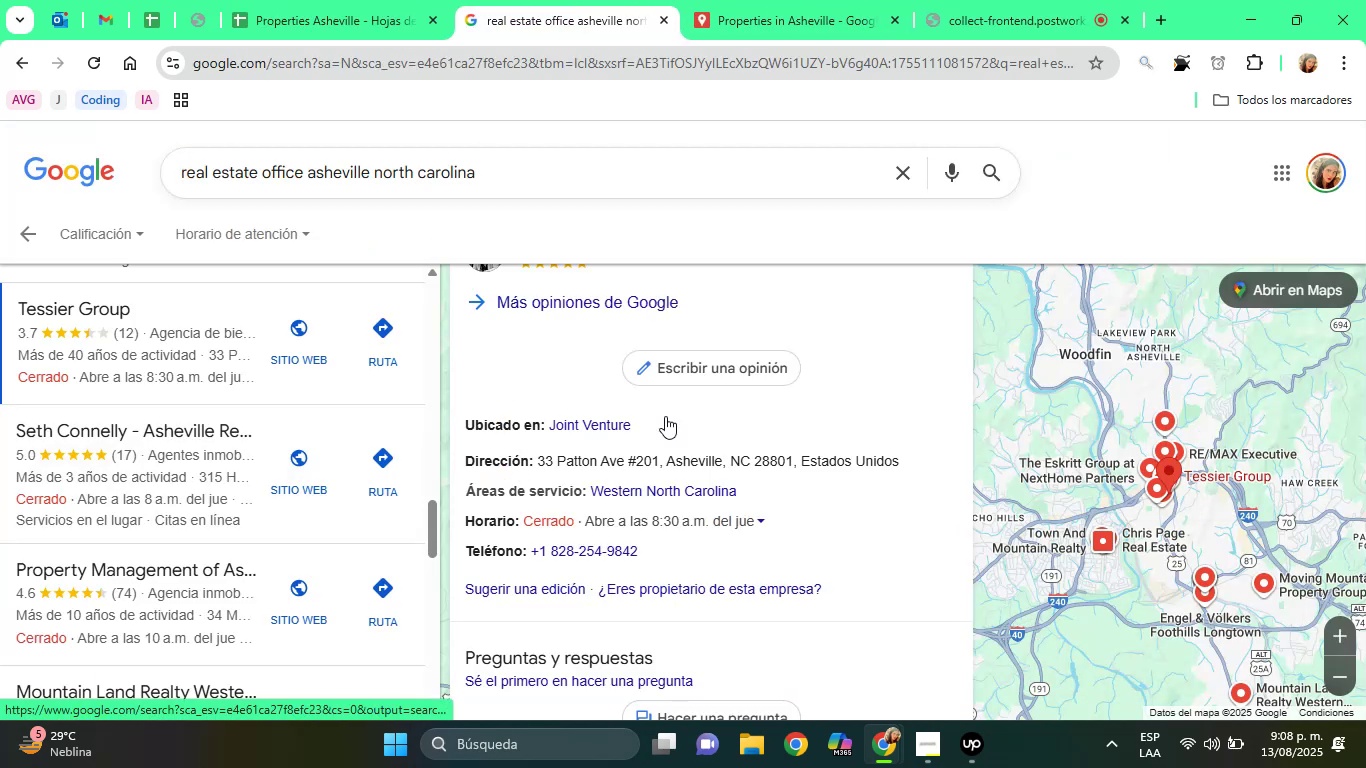 
left_click([828, 415])
 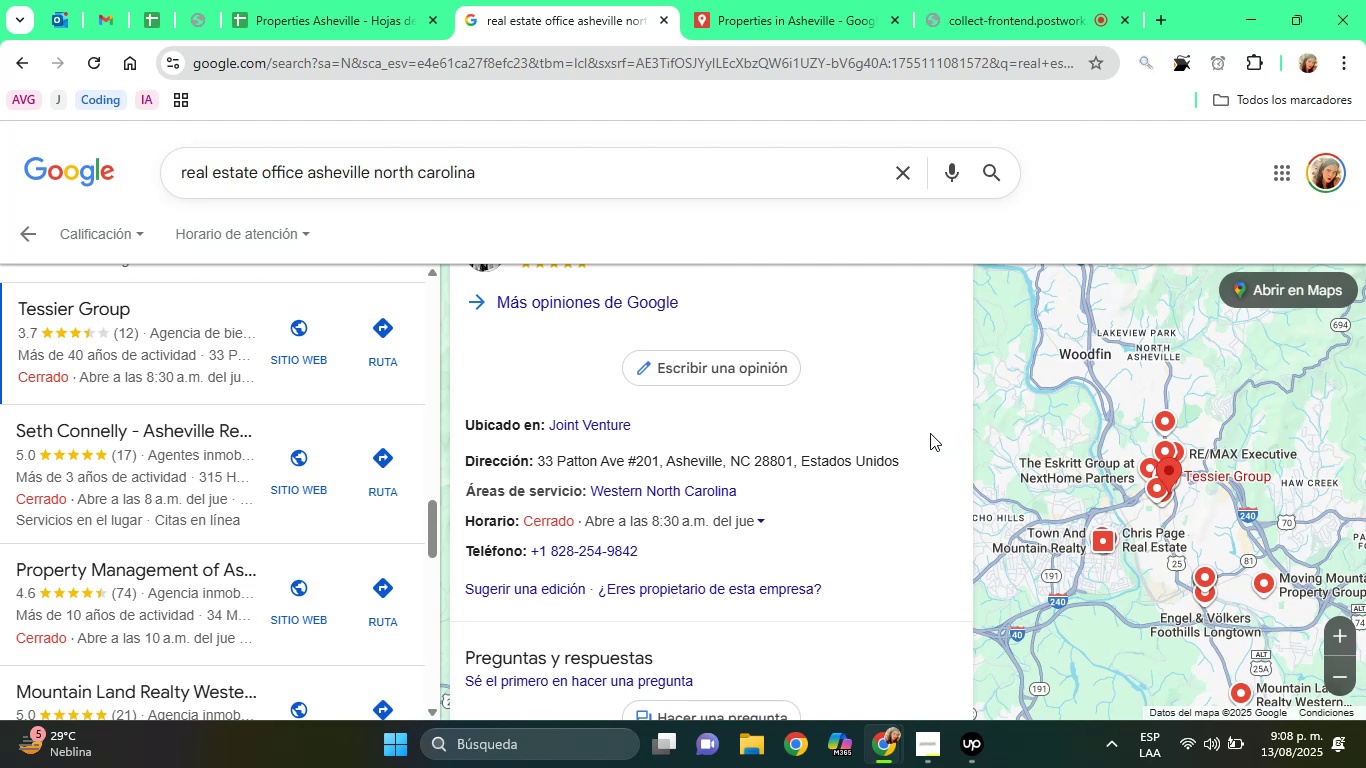 
left_click([895, 412])
 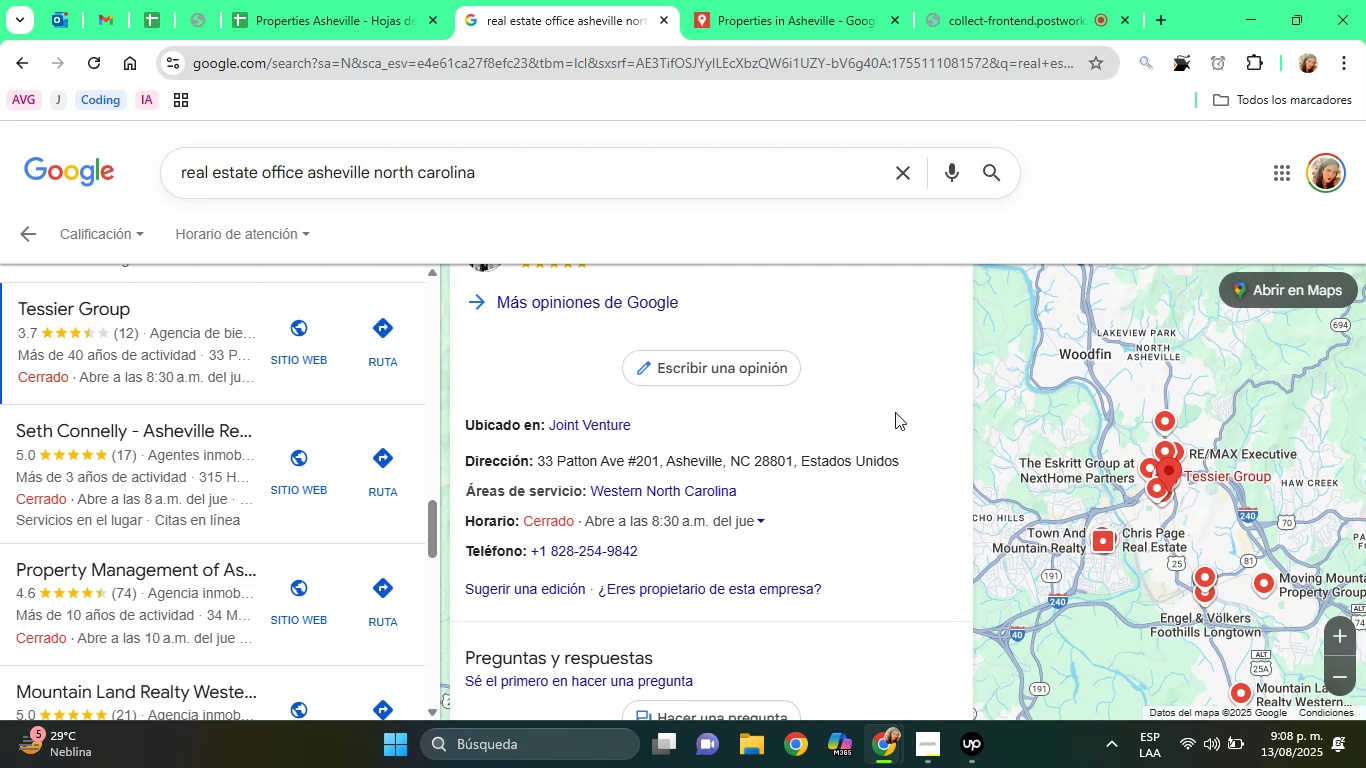 
hold_key(key=ArrowUp, duration=0.66)
 